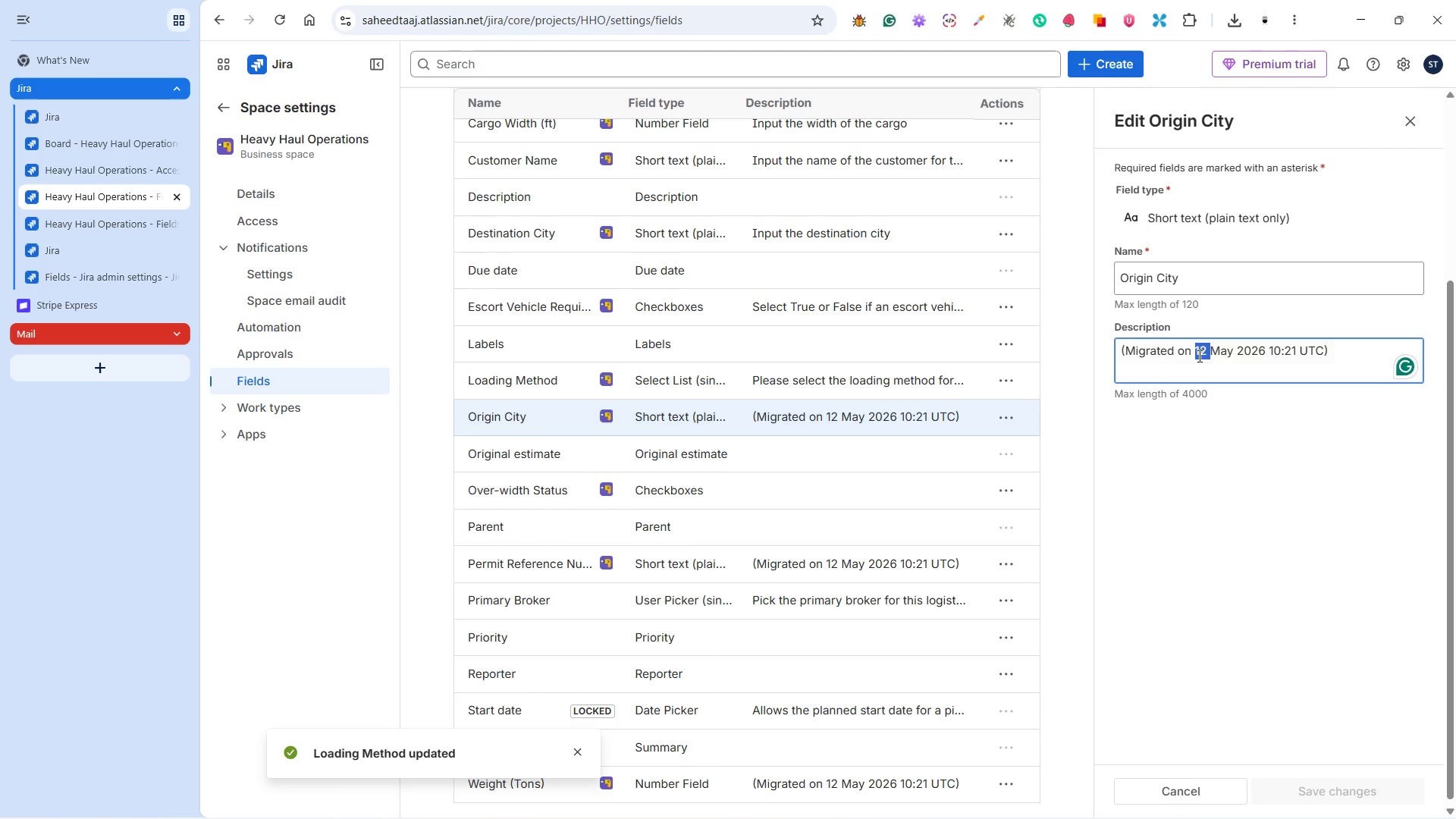 
triple_click([1198, 356])
 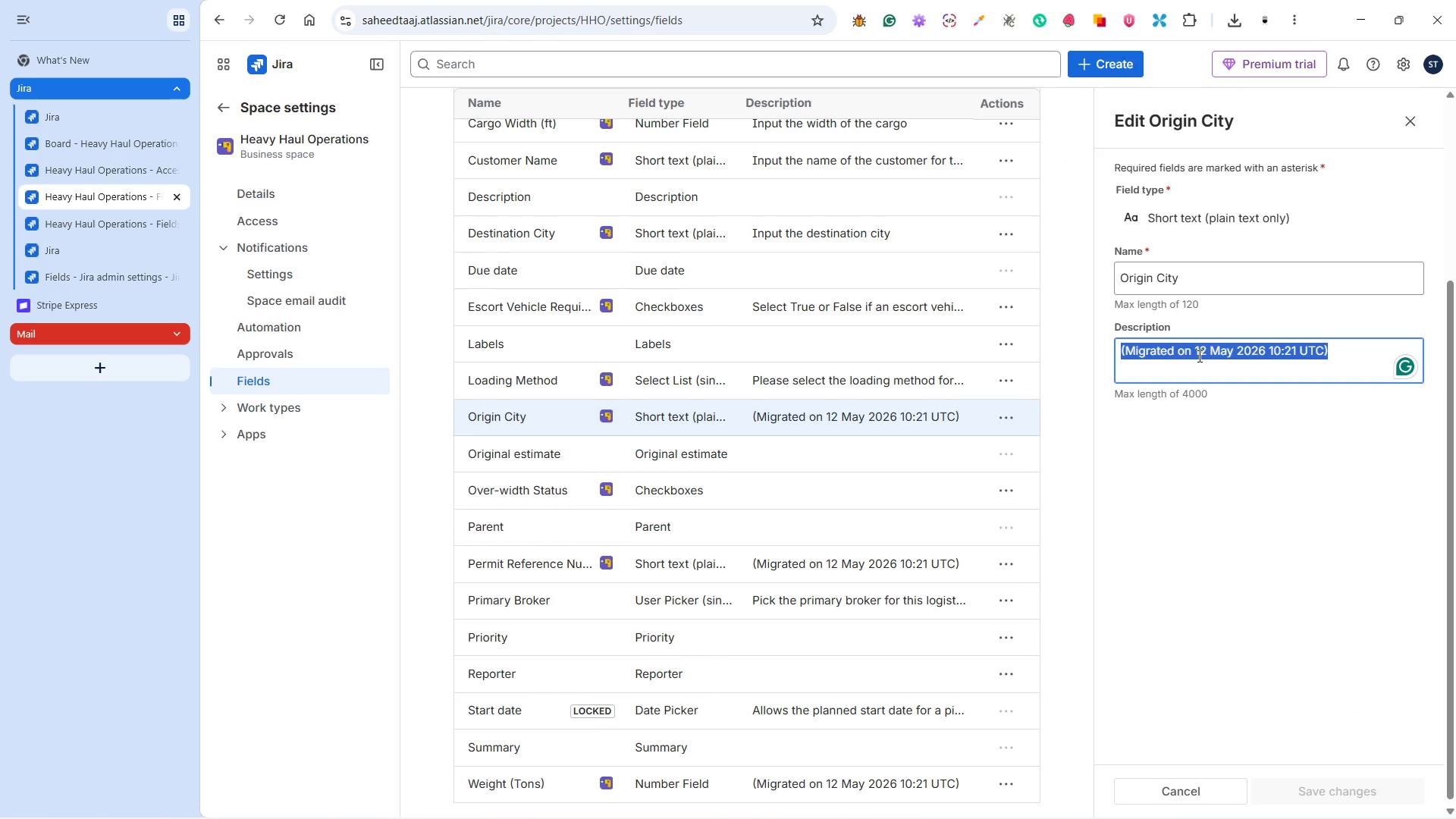 
type(Please select where this cargo will be )
 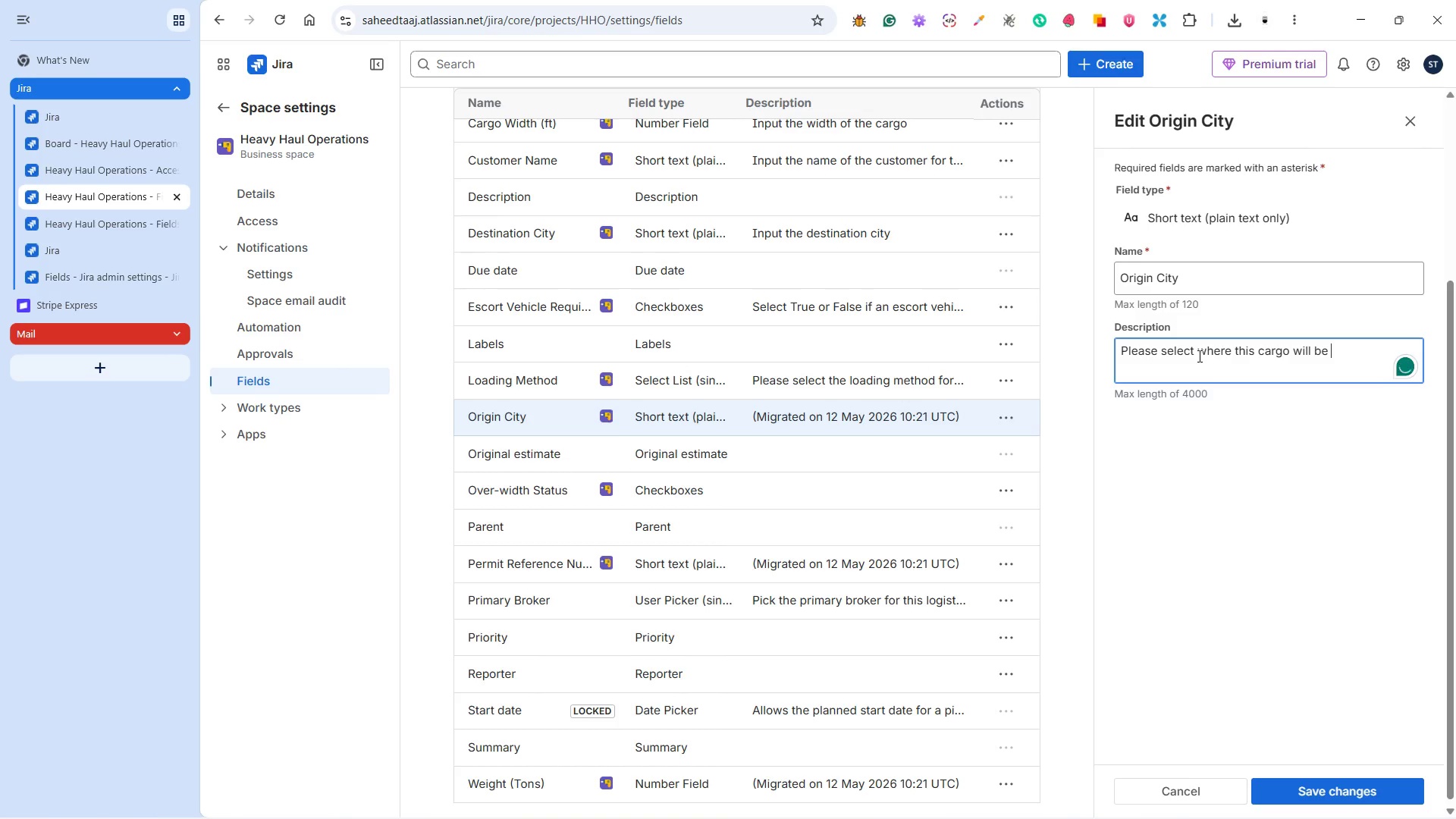 
wait(8.31)
 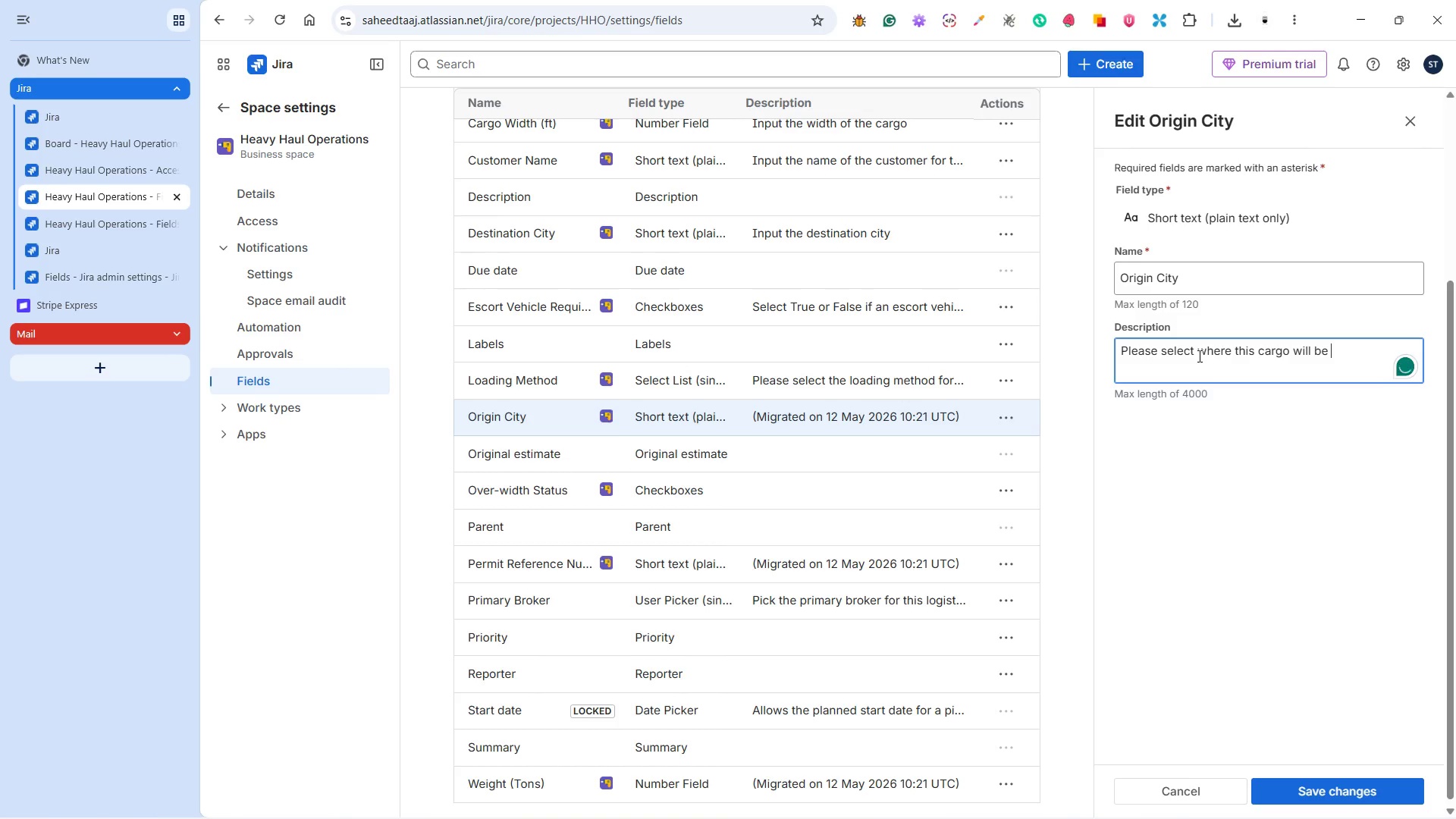 
double_click([1182, 345])
 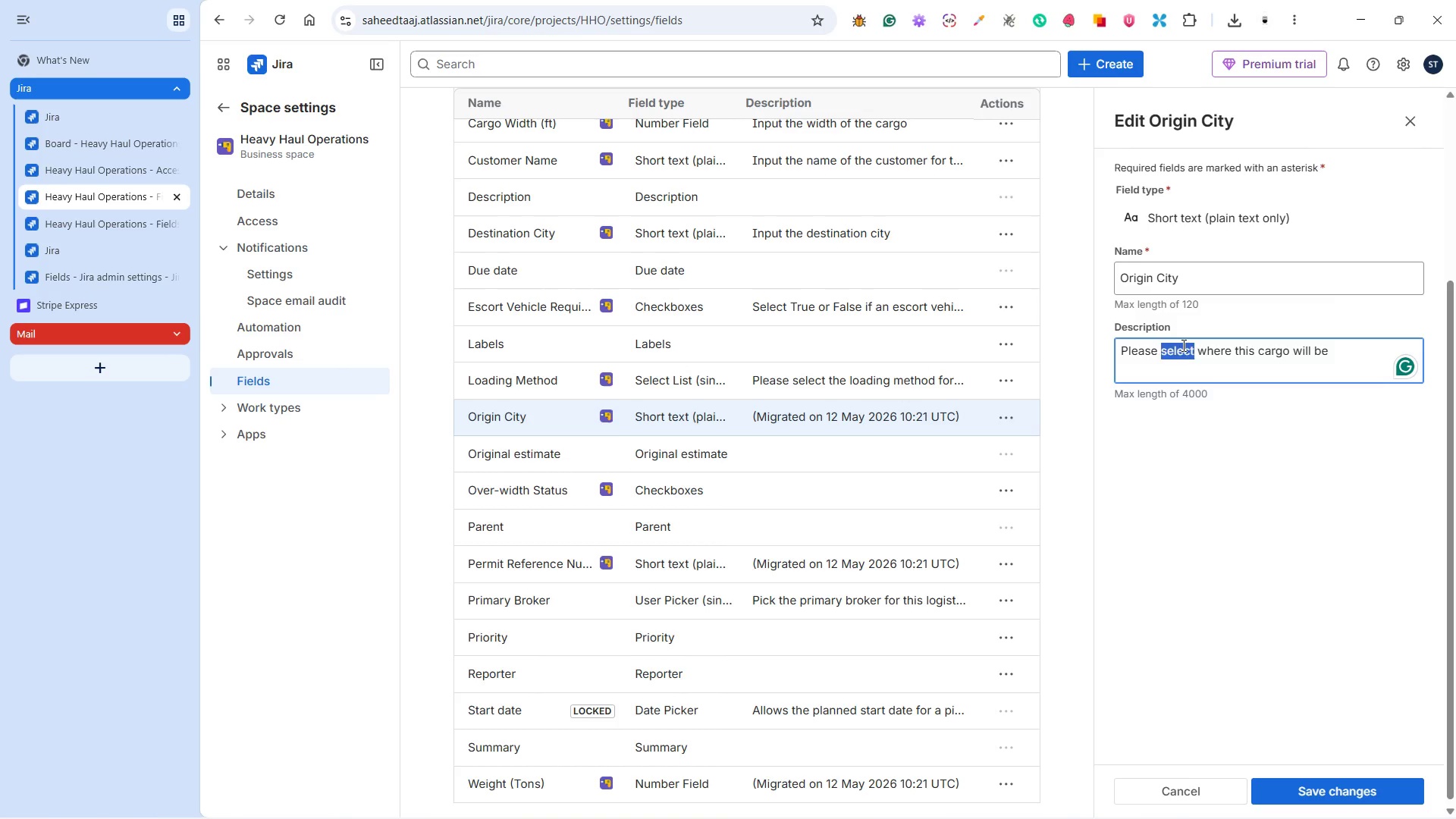 
type(input the city)
 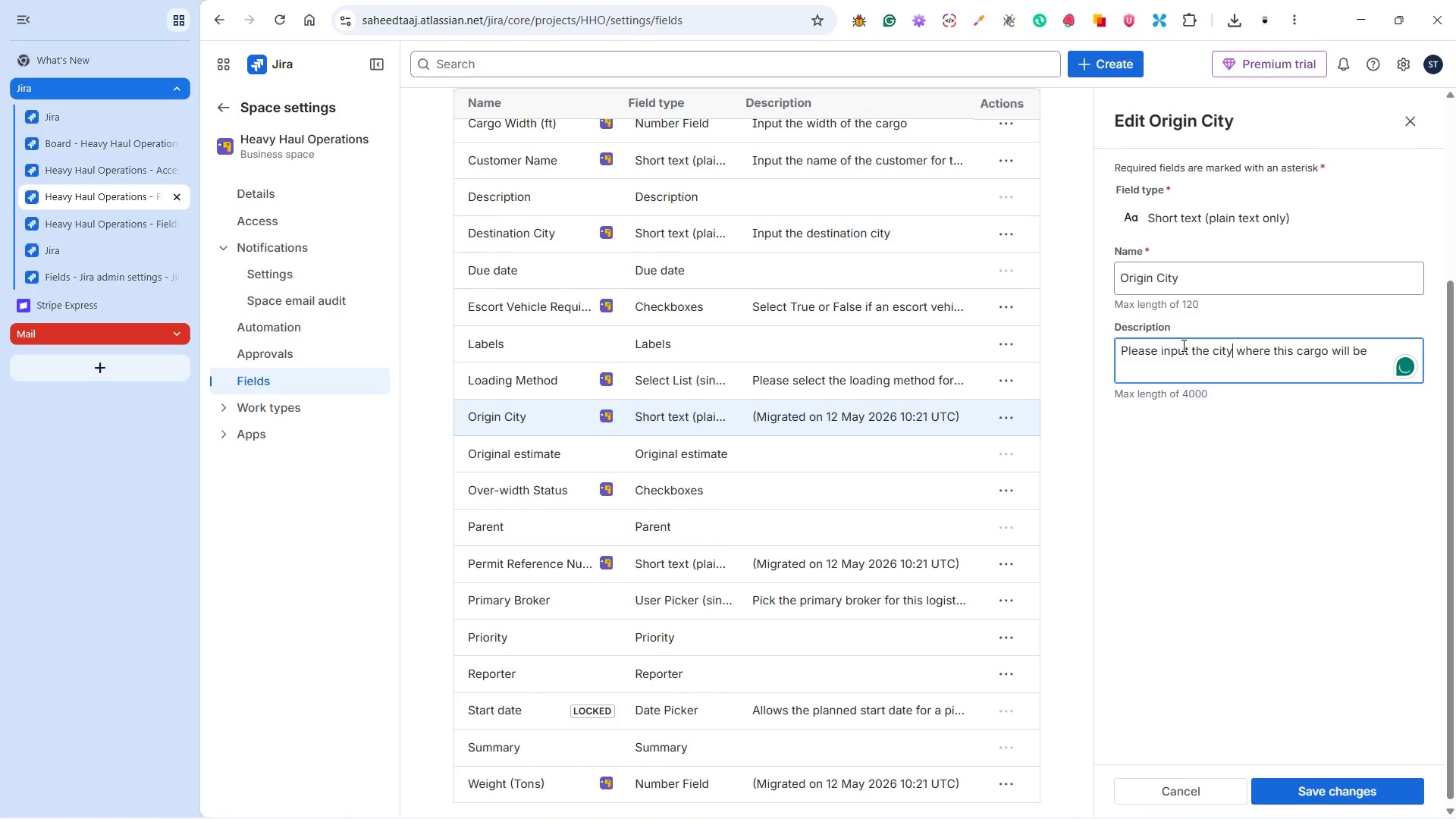 
wait(5.91)
 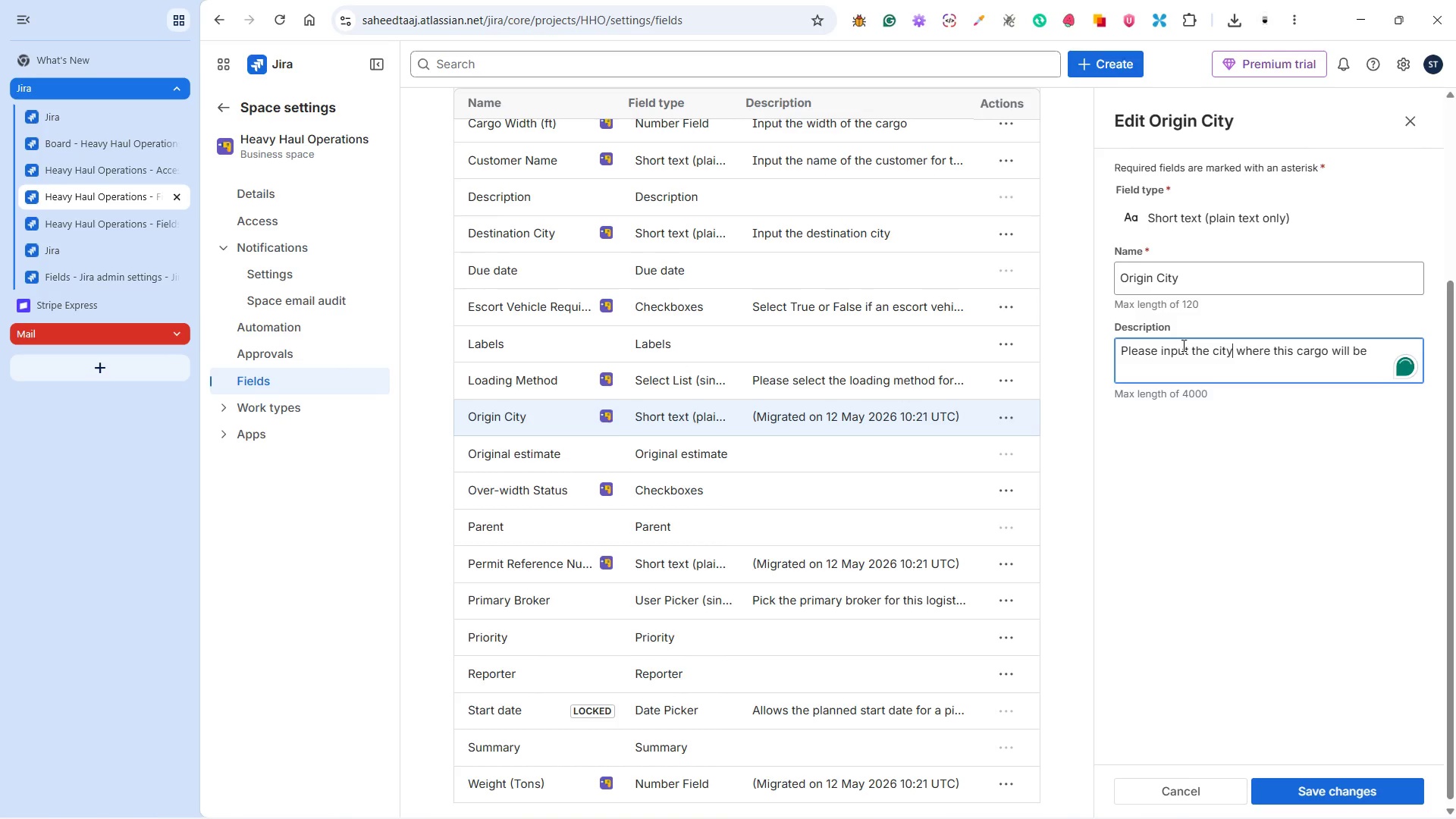 
left_click([1216, 350])
 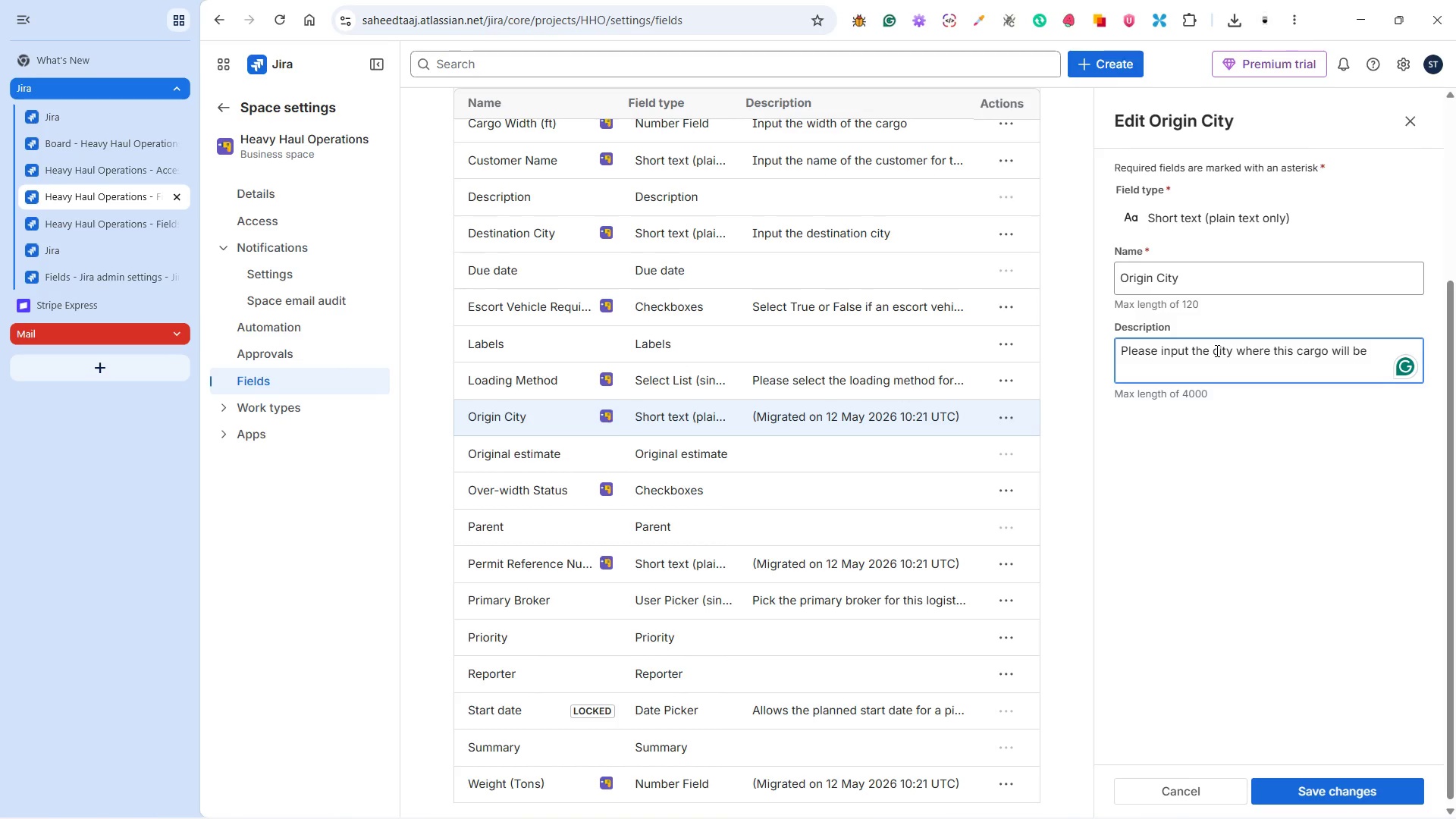 
type(origin )
 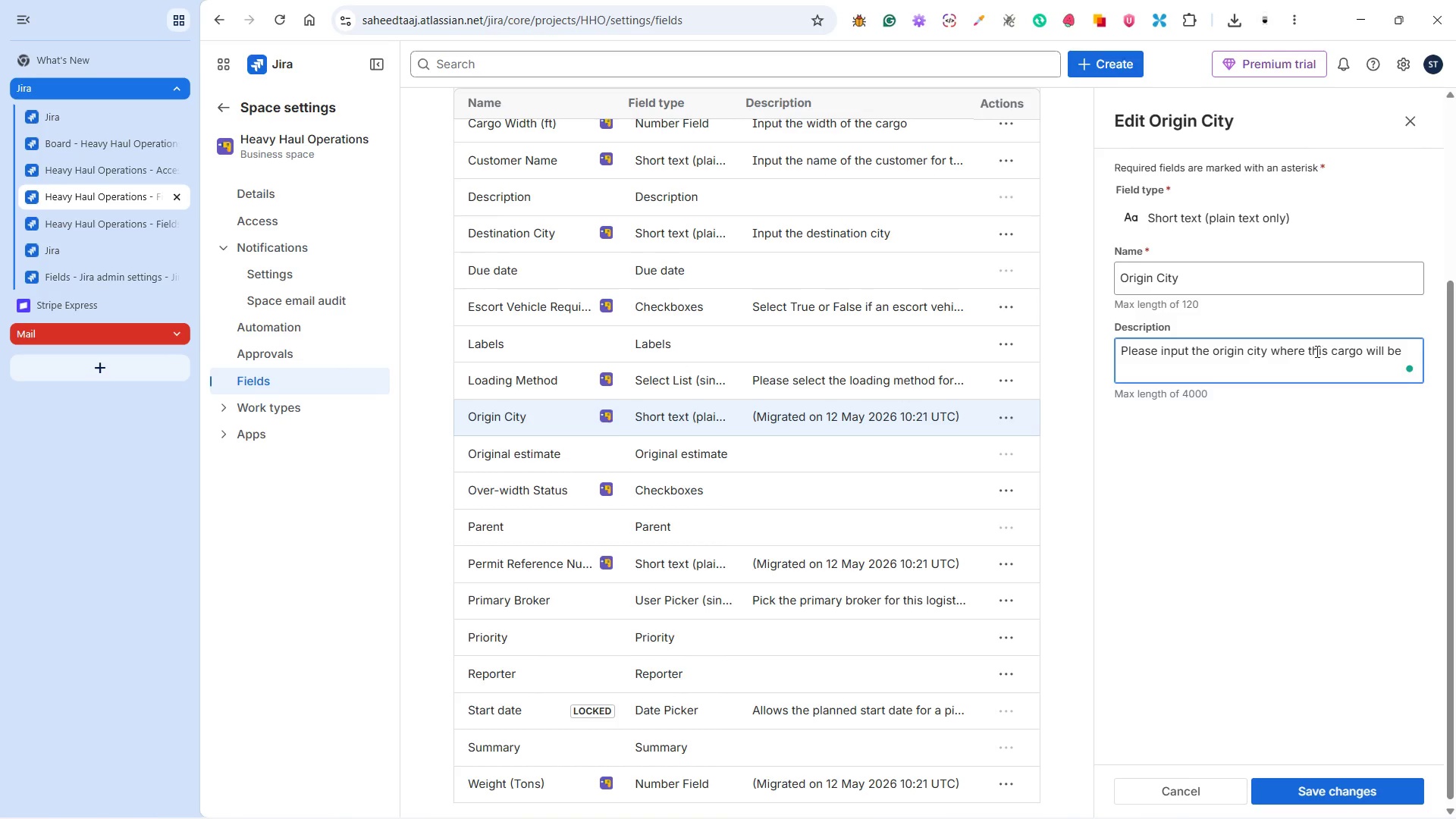 
left_click([1297, 346])
 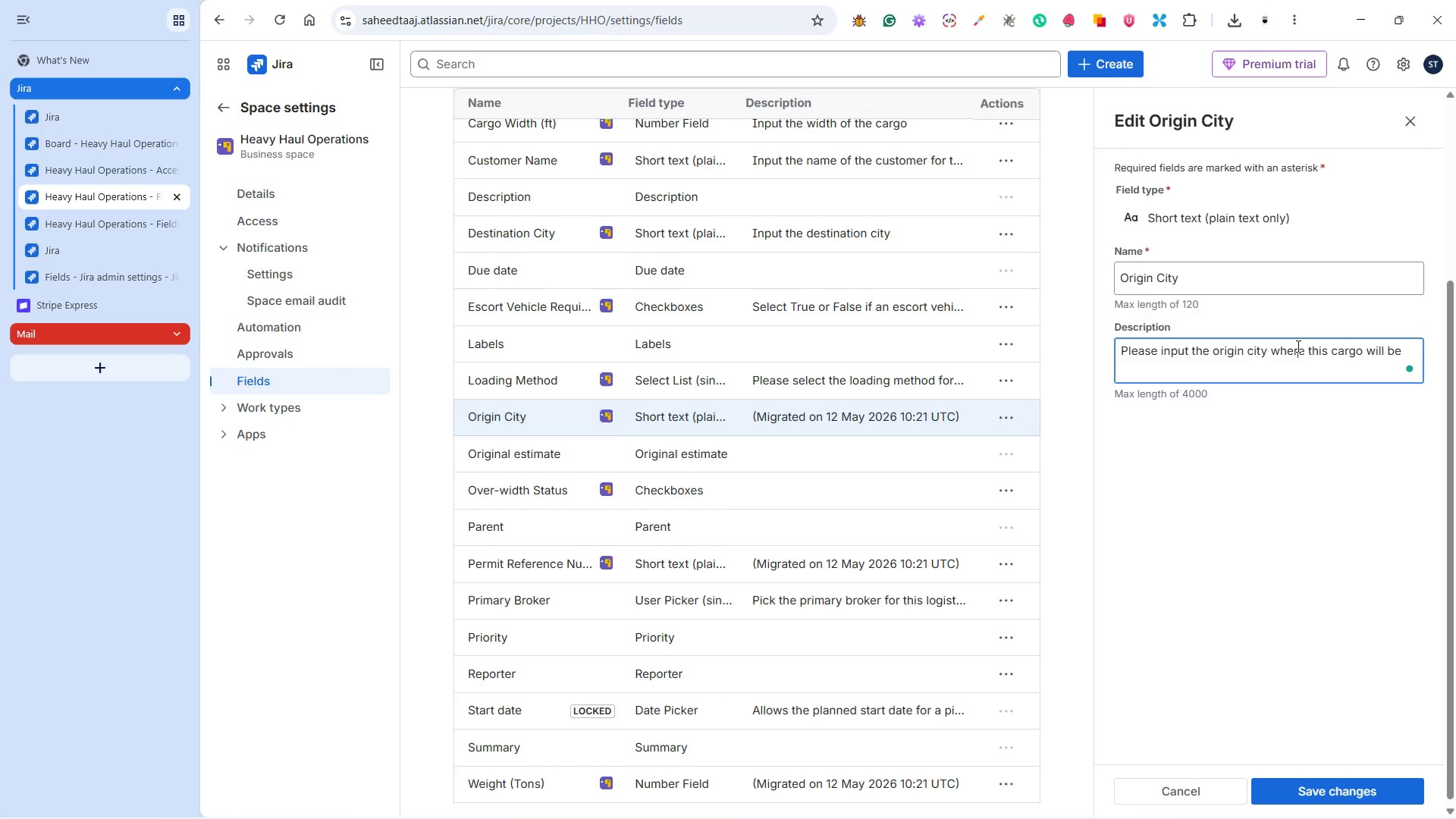 
key(Backspace)
 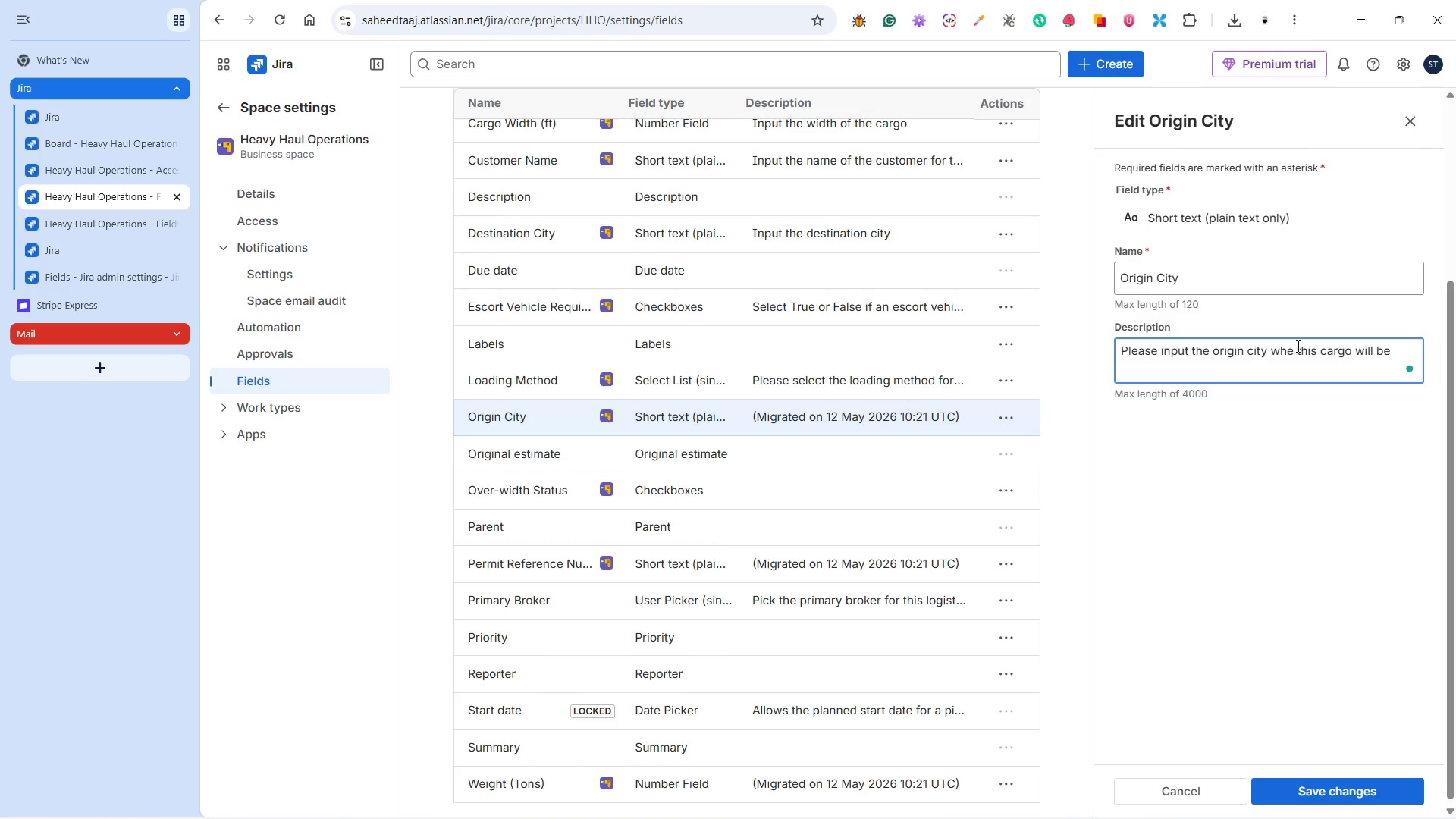 
key(Backspace)
 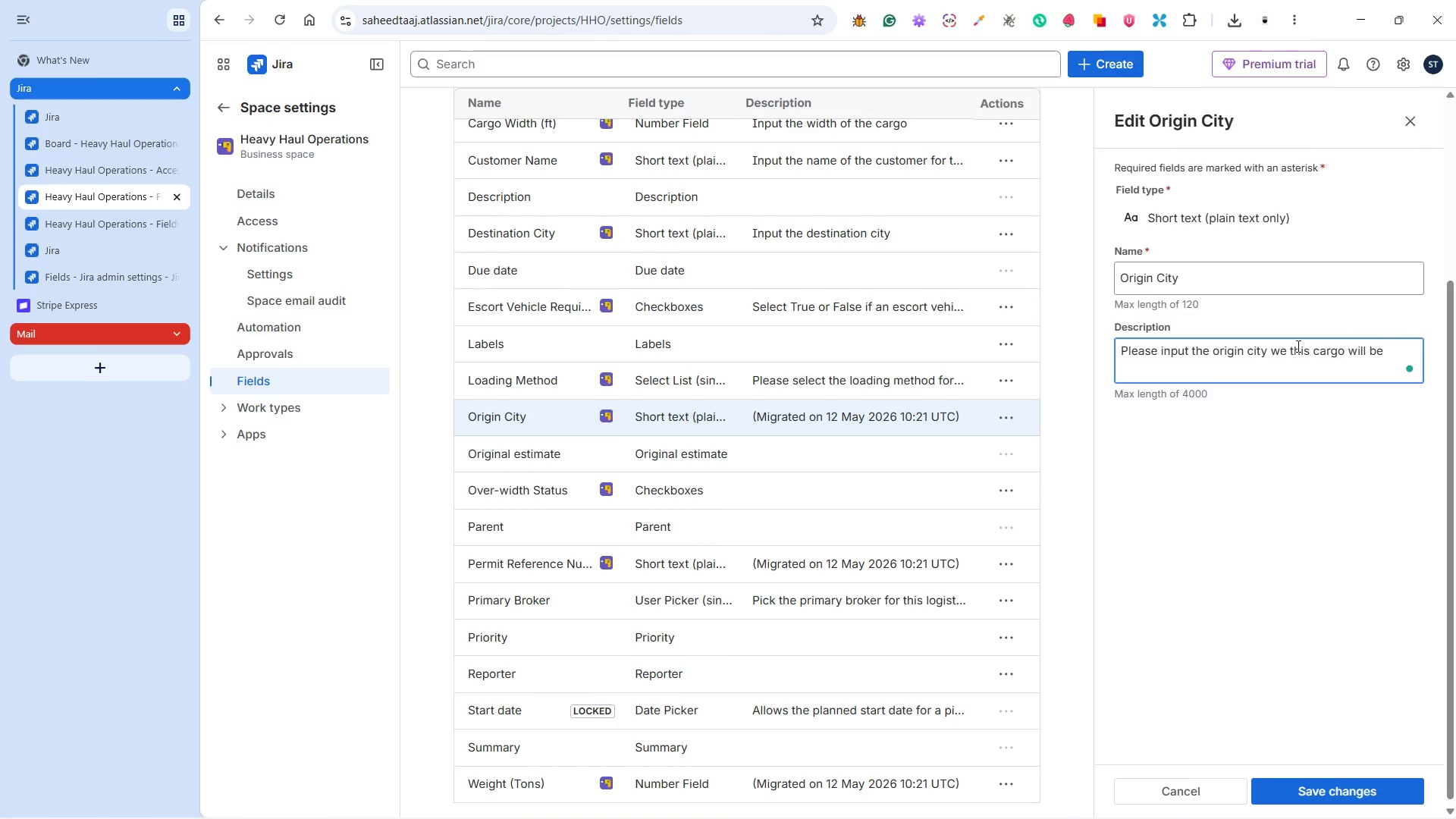 
key(Backspace)
 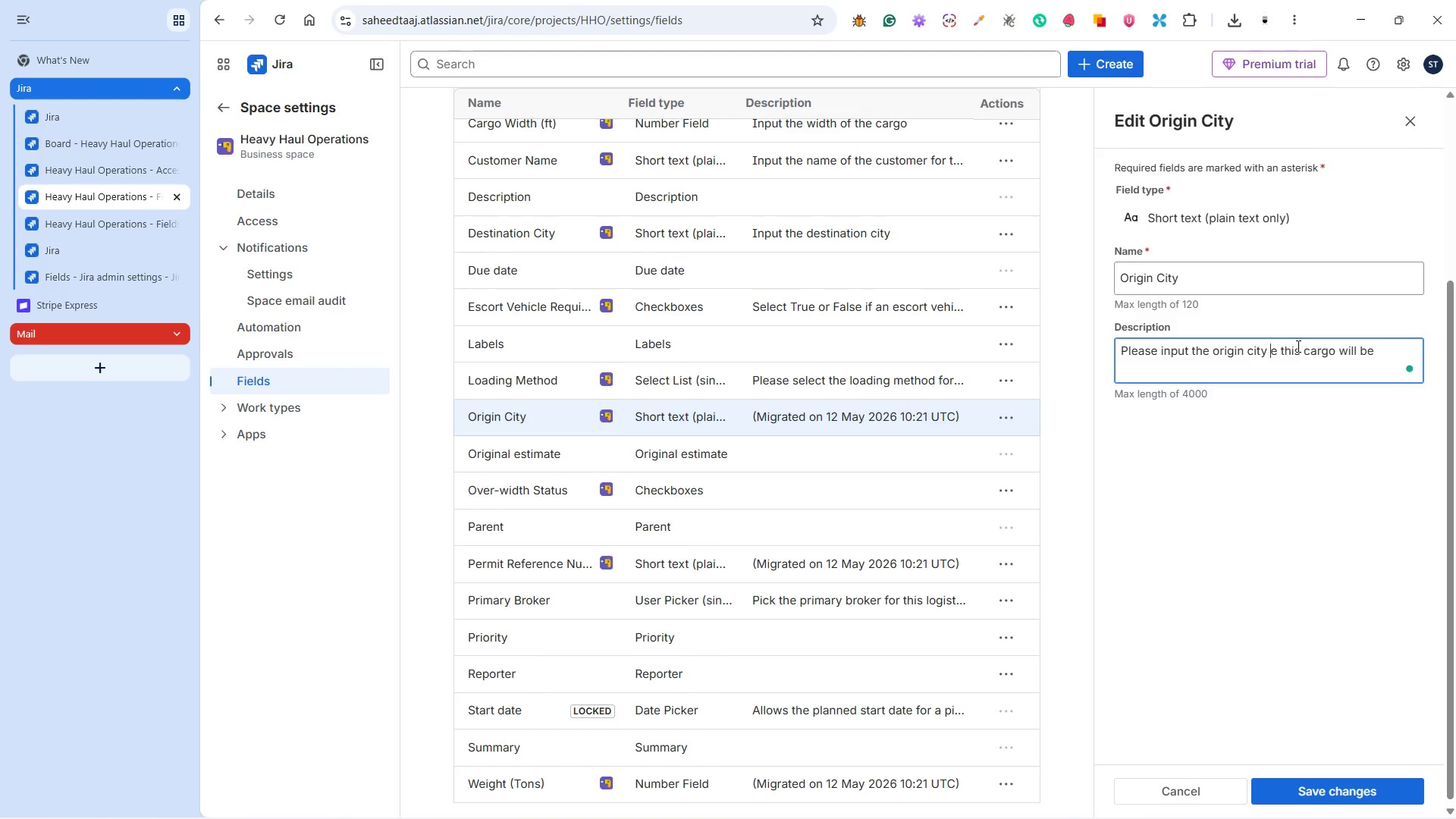 
key(Backspace)
 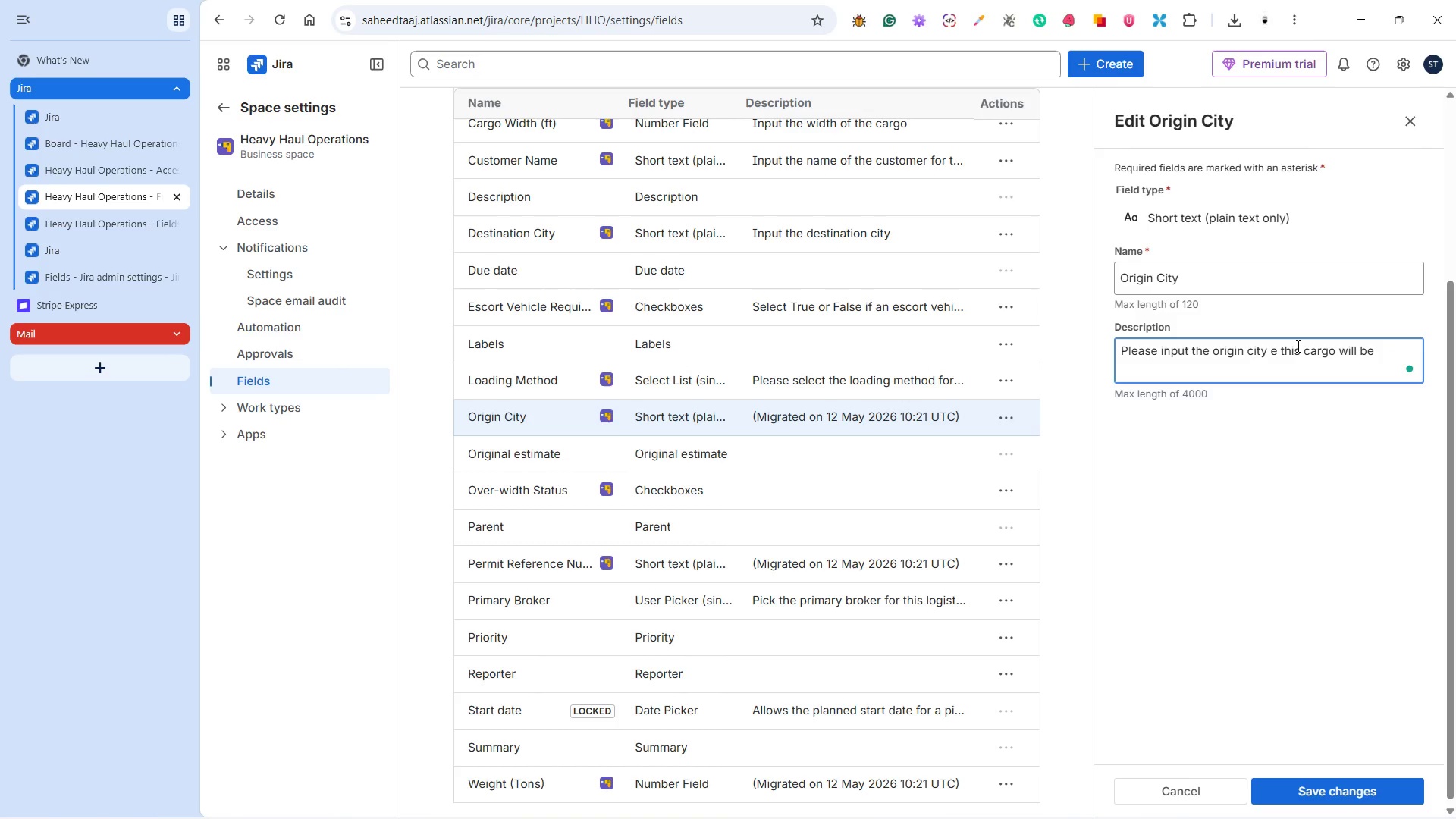 
key(ArrowRight)
 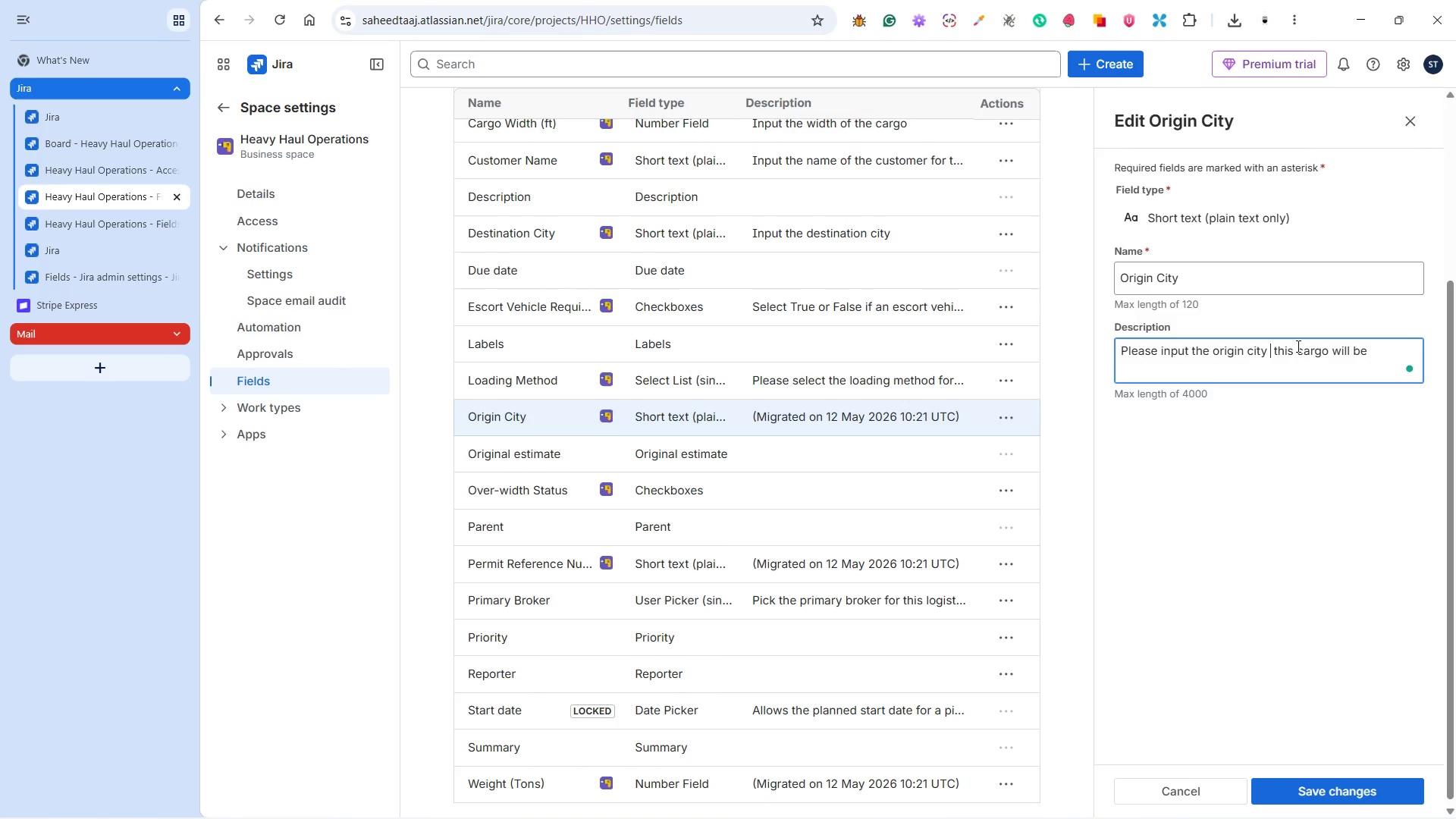 
key(Backspace)
type(for)
 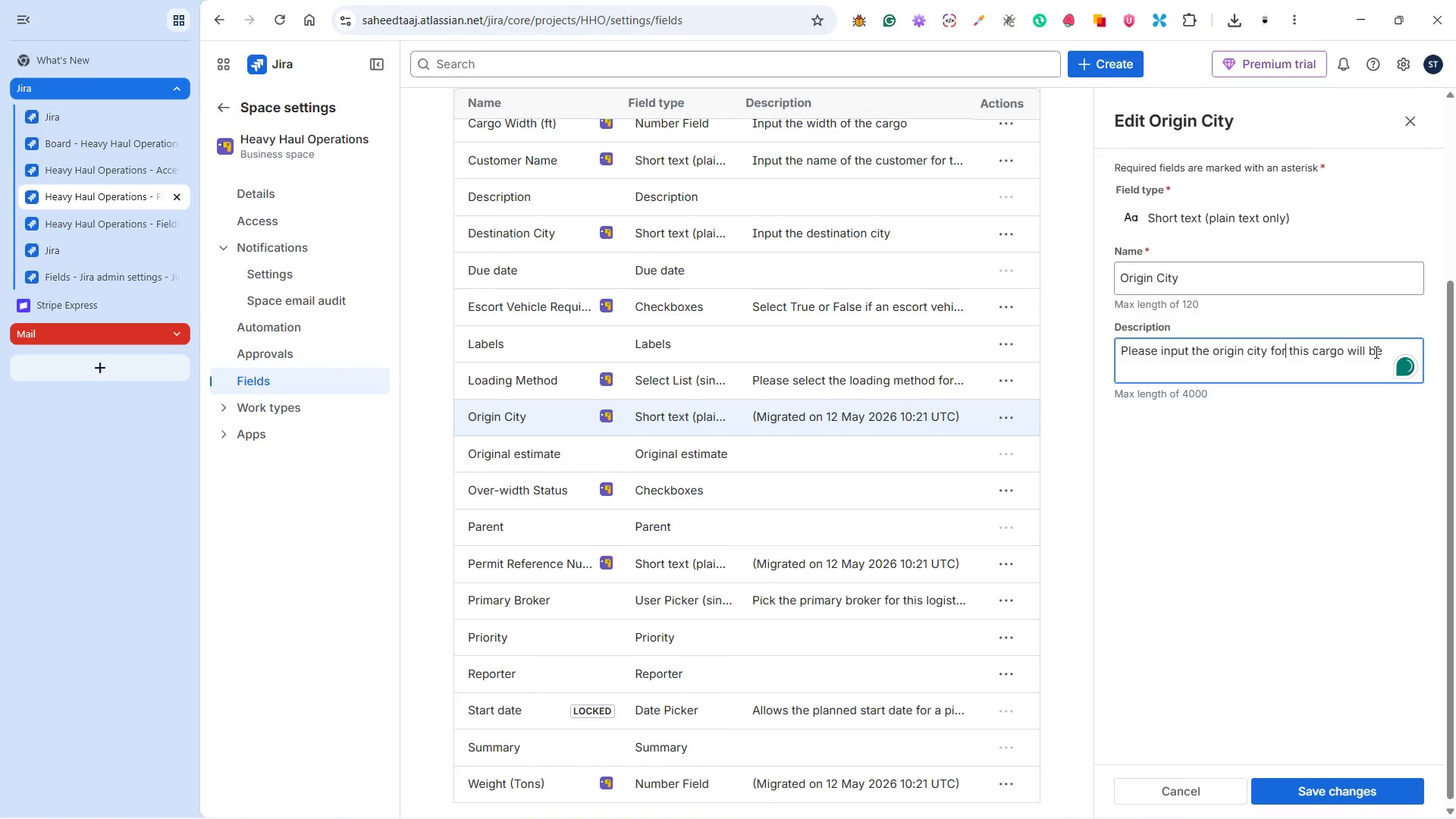 
left_click([1375, 352])
 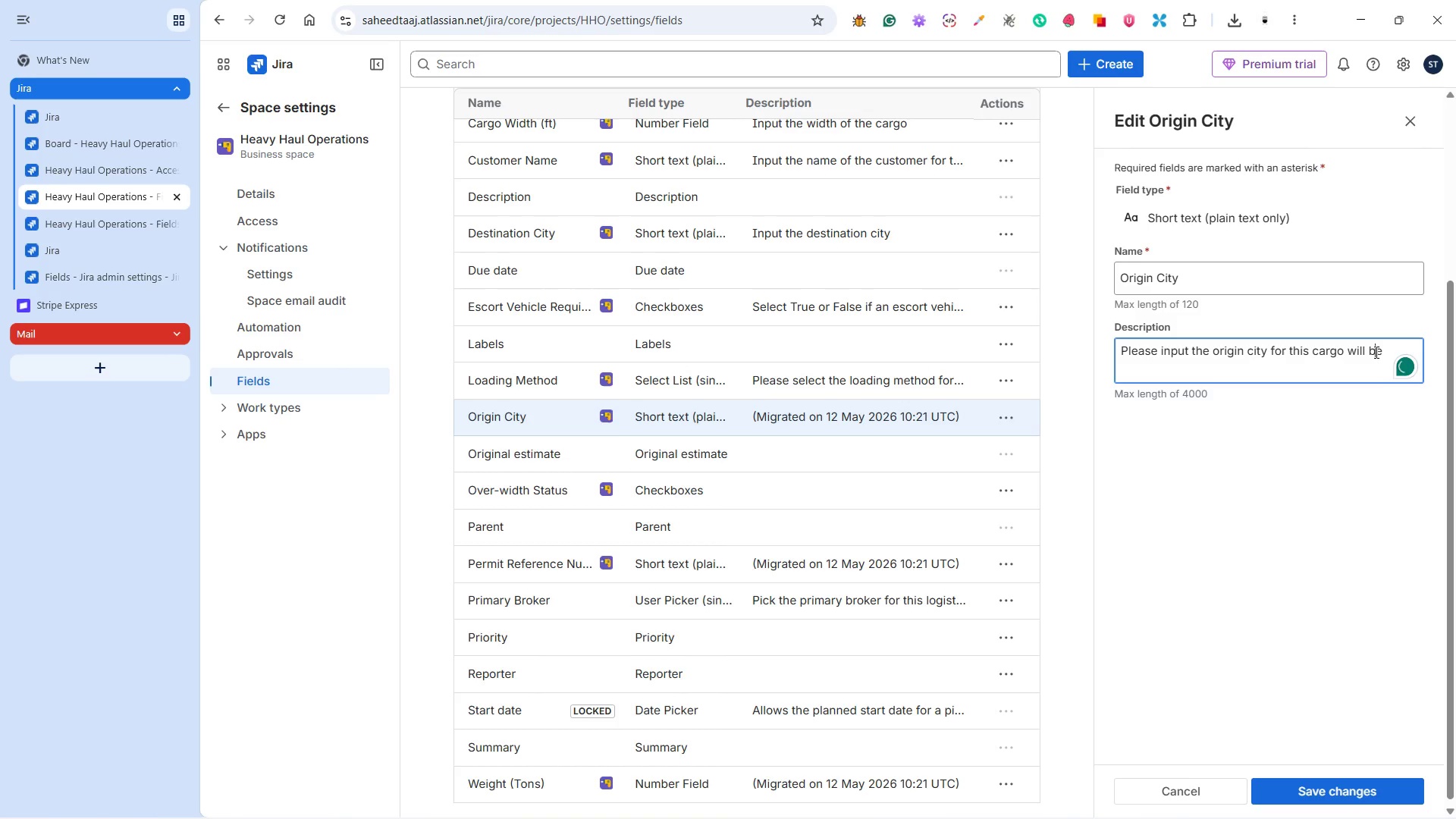 
key(Backspace)
 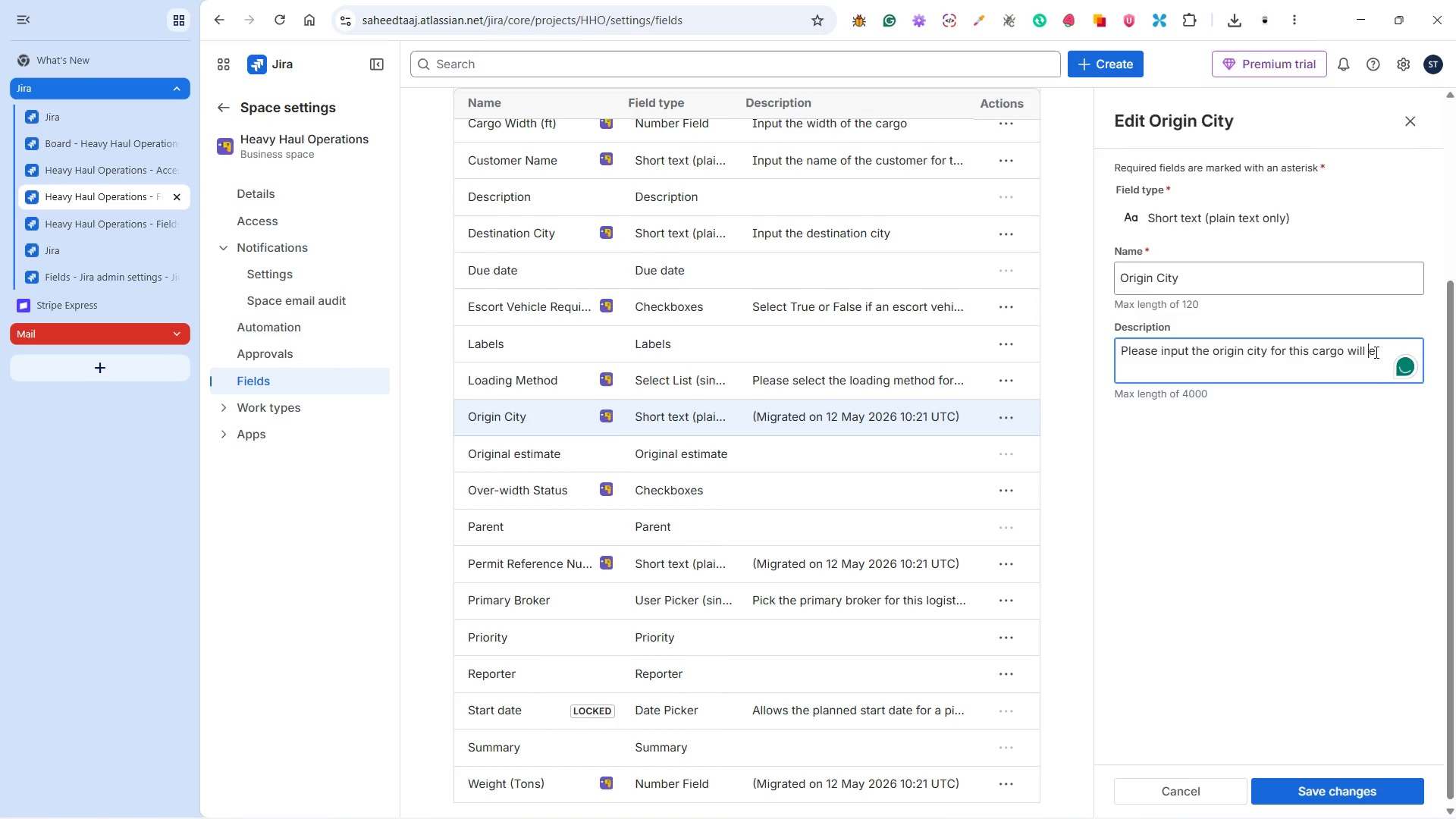 
key(Backspace)
 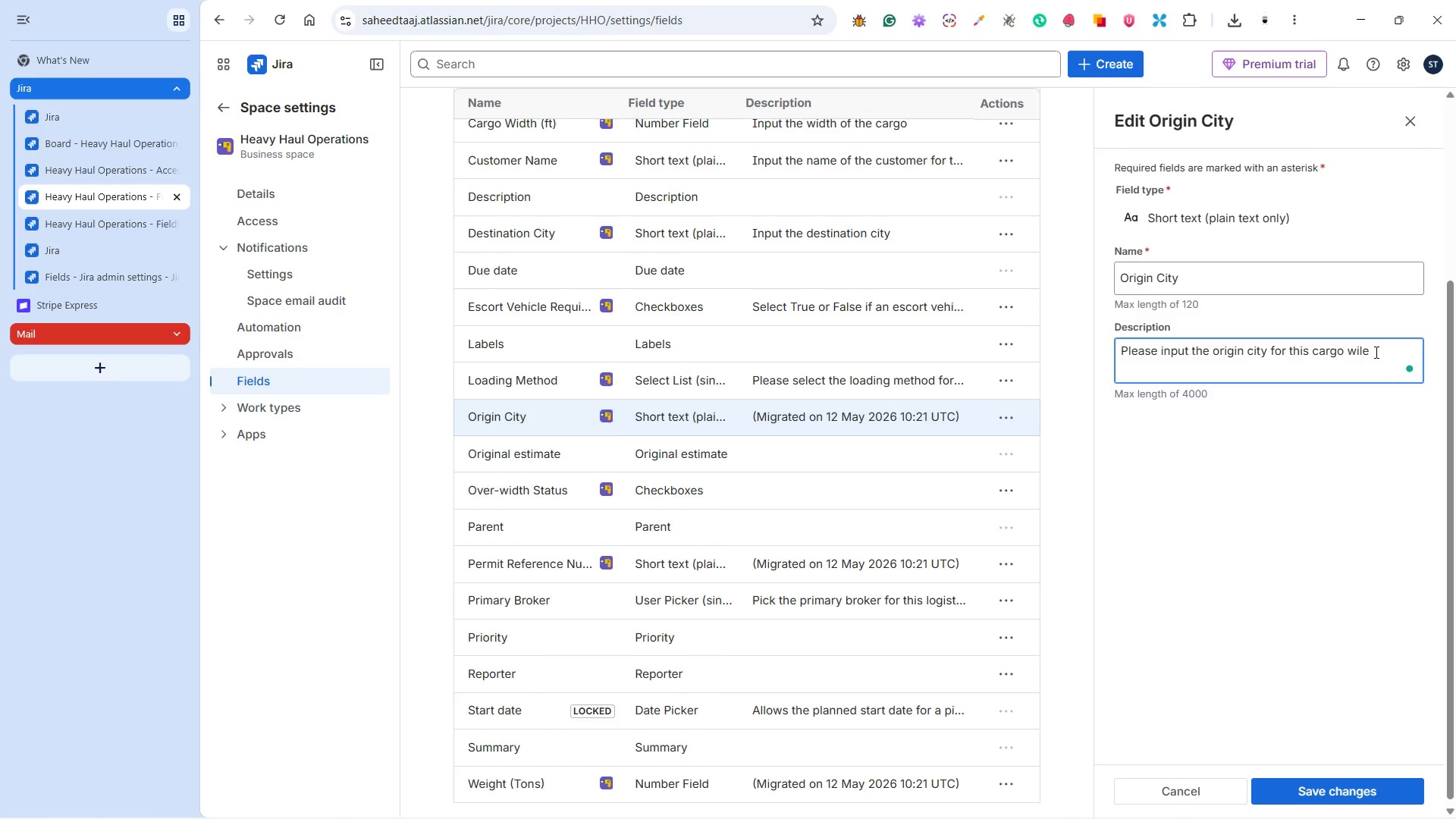 
key(Backspace)
 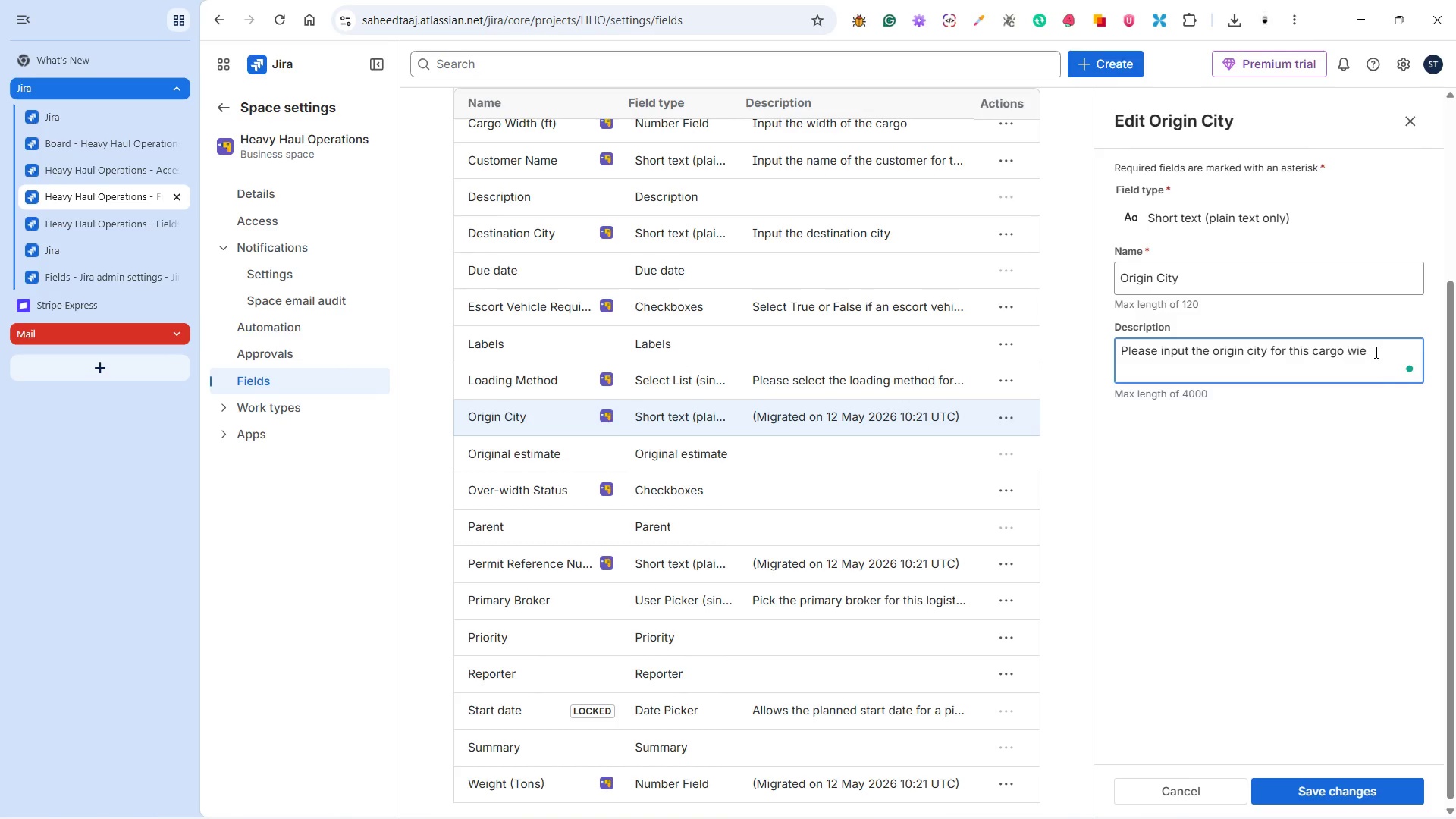 
key(Backspace)
 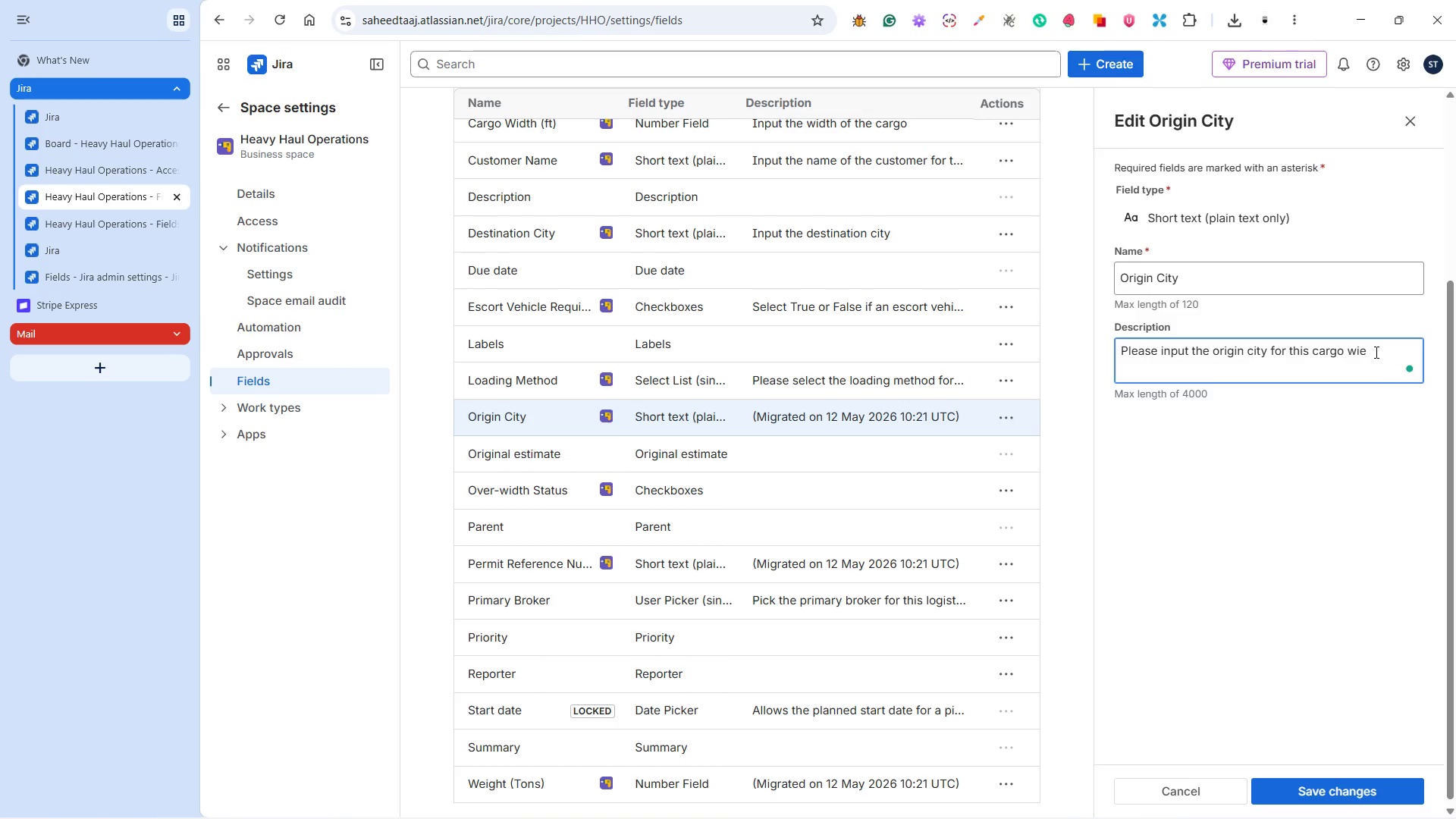 
key(Backspace)
 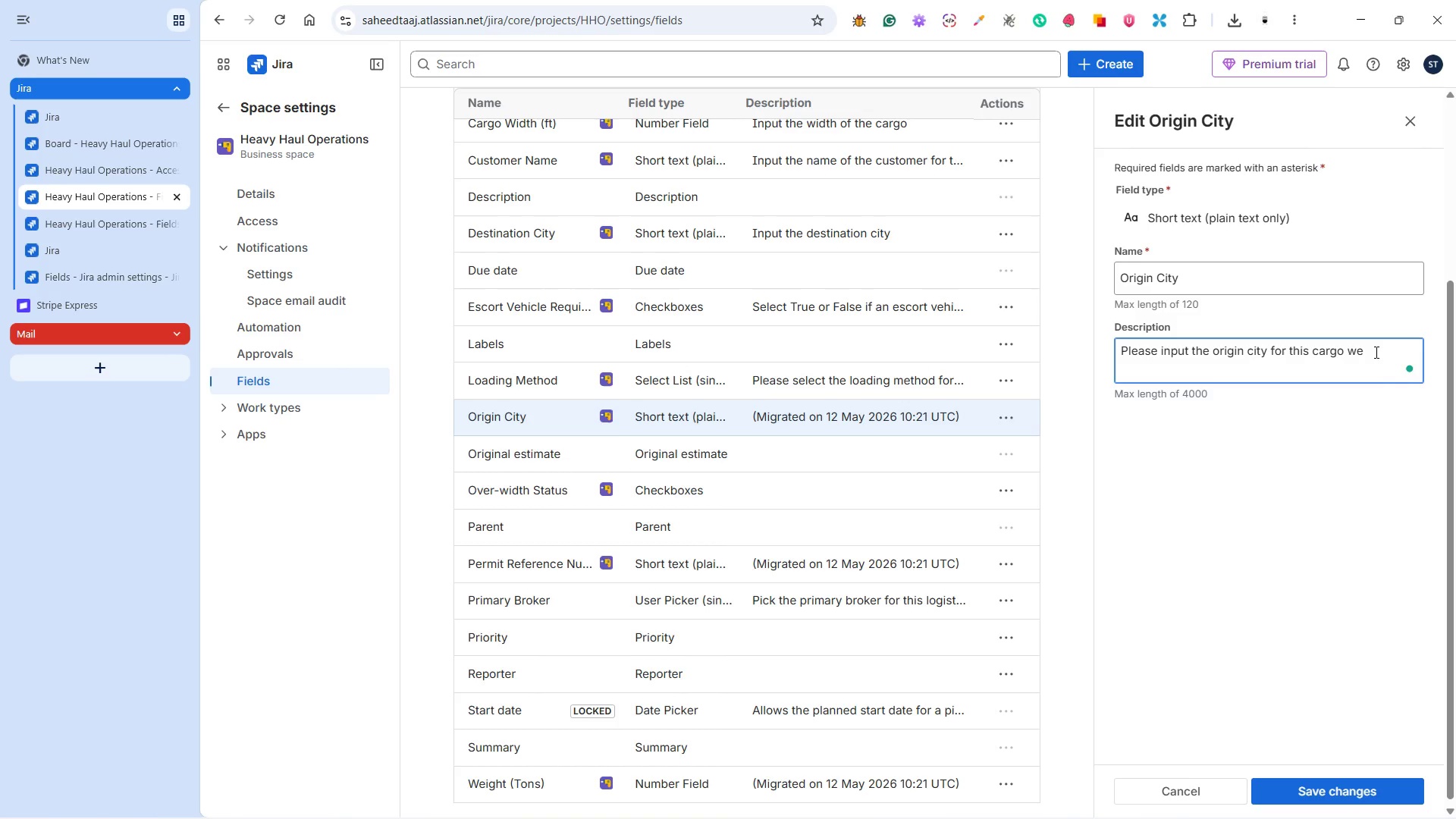 
key(ArrowRight)
 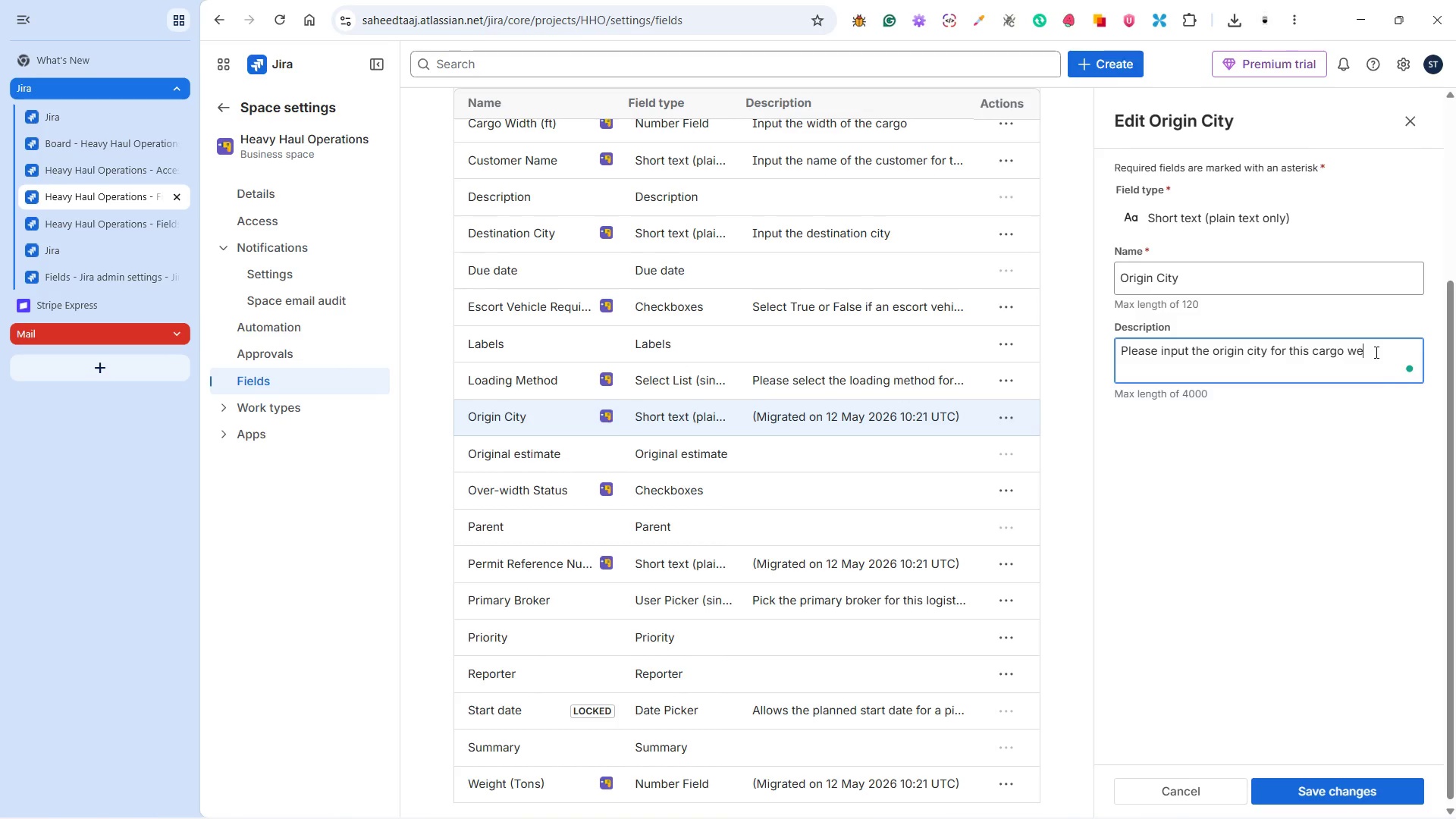 
key(Backspace)
 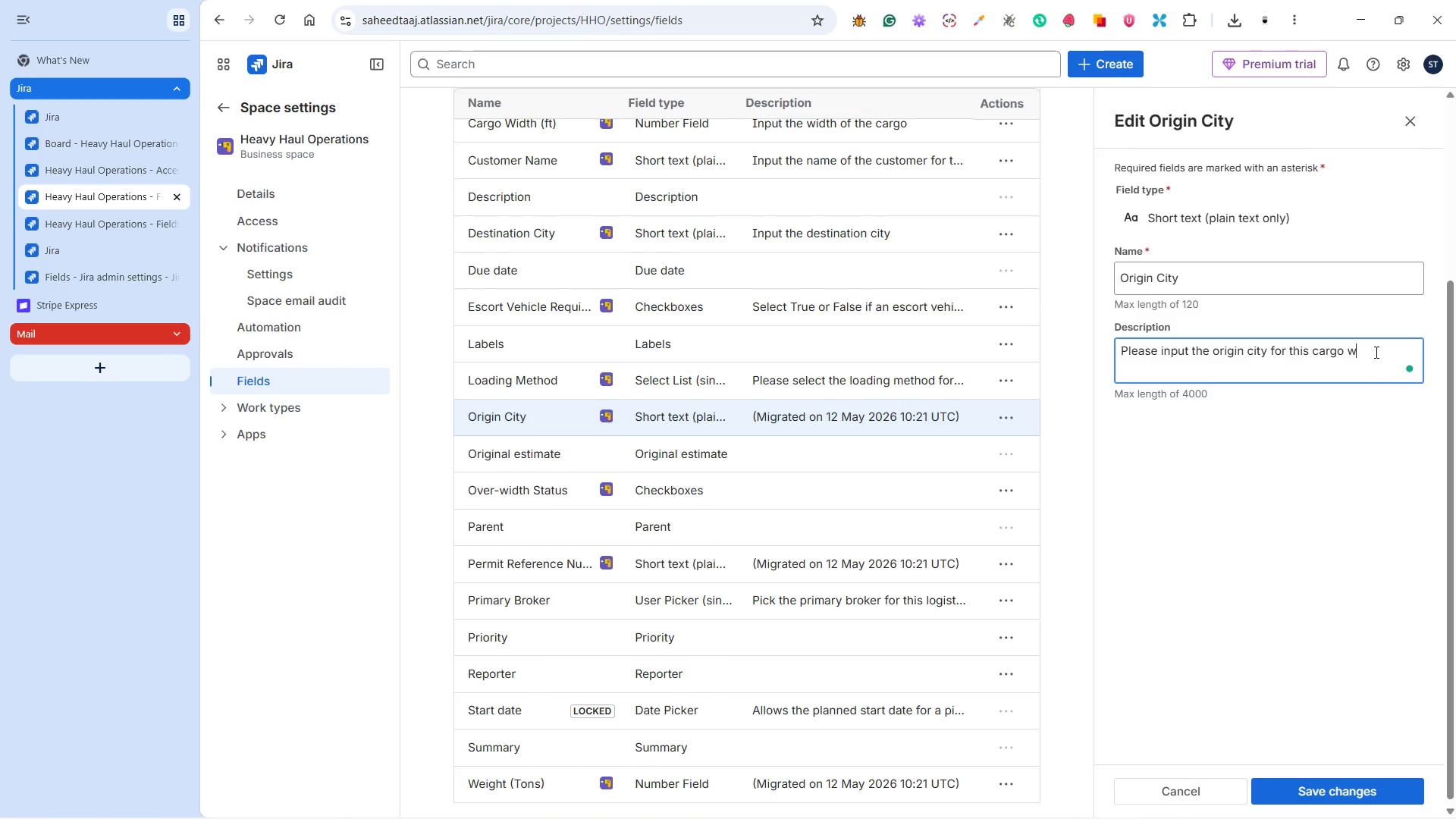 
key(Backspace)
 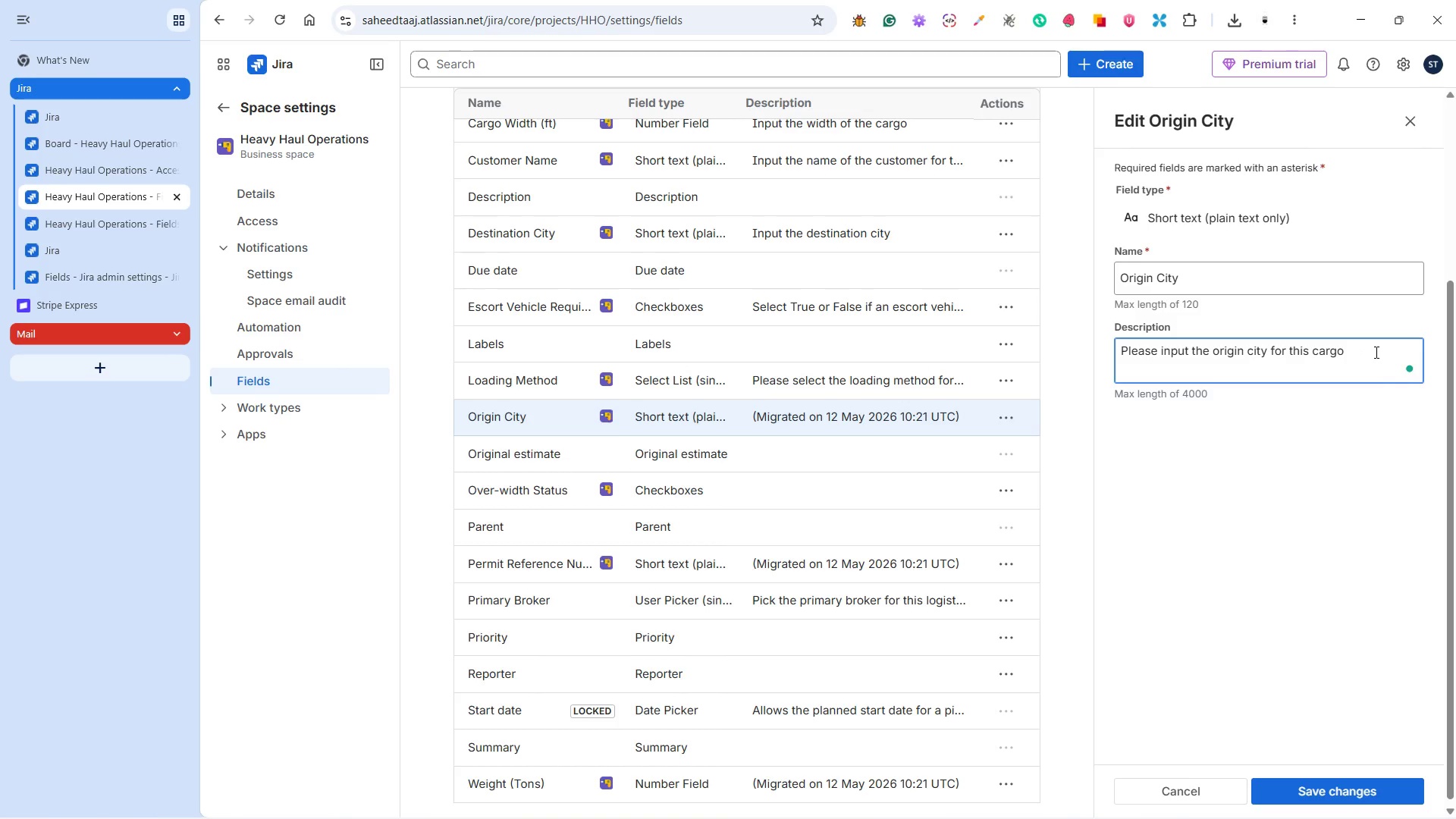 
key(Backspace)
 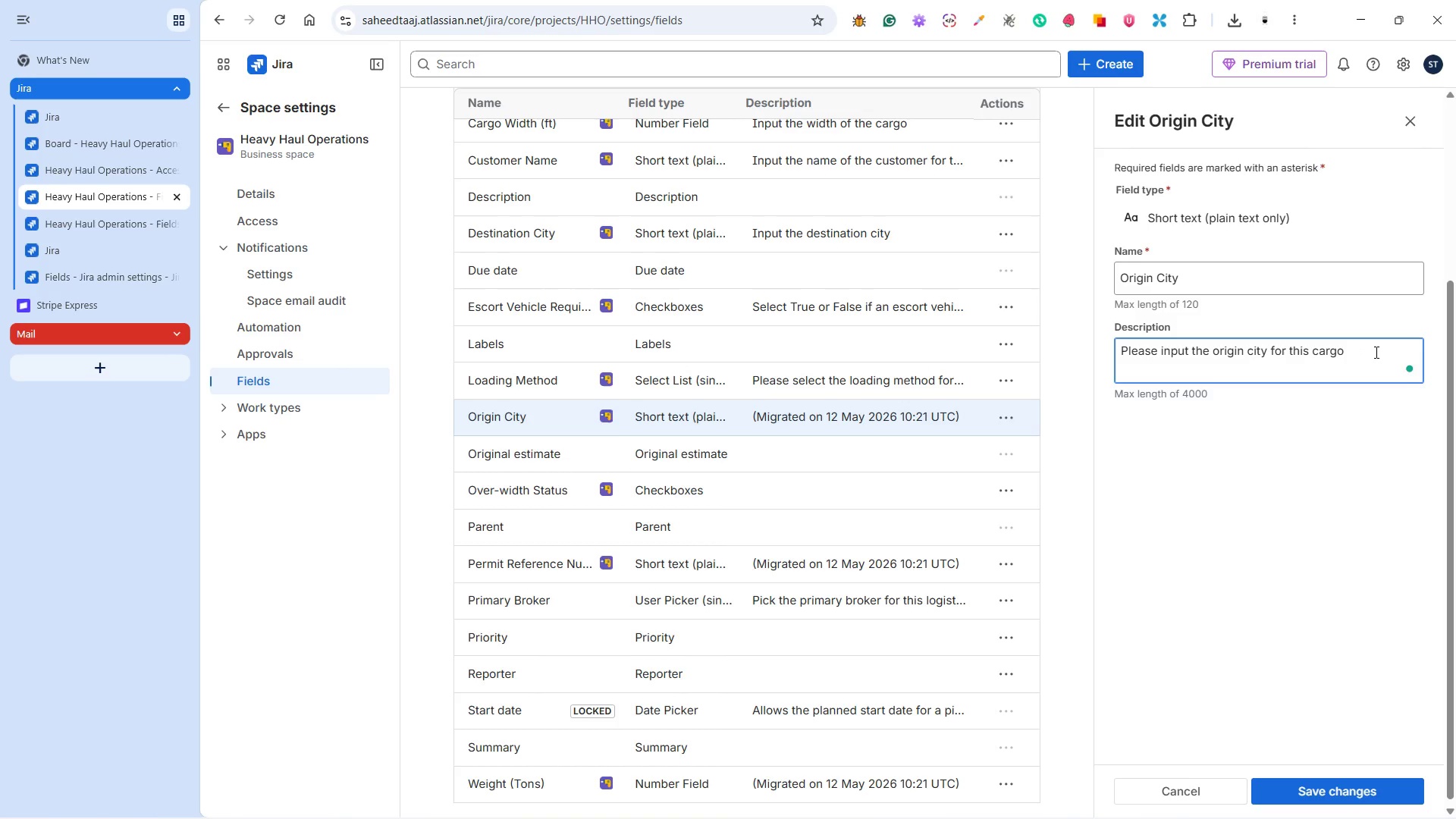 
key(Period)
 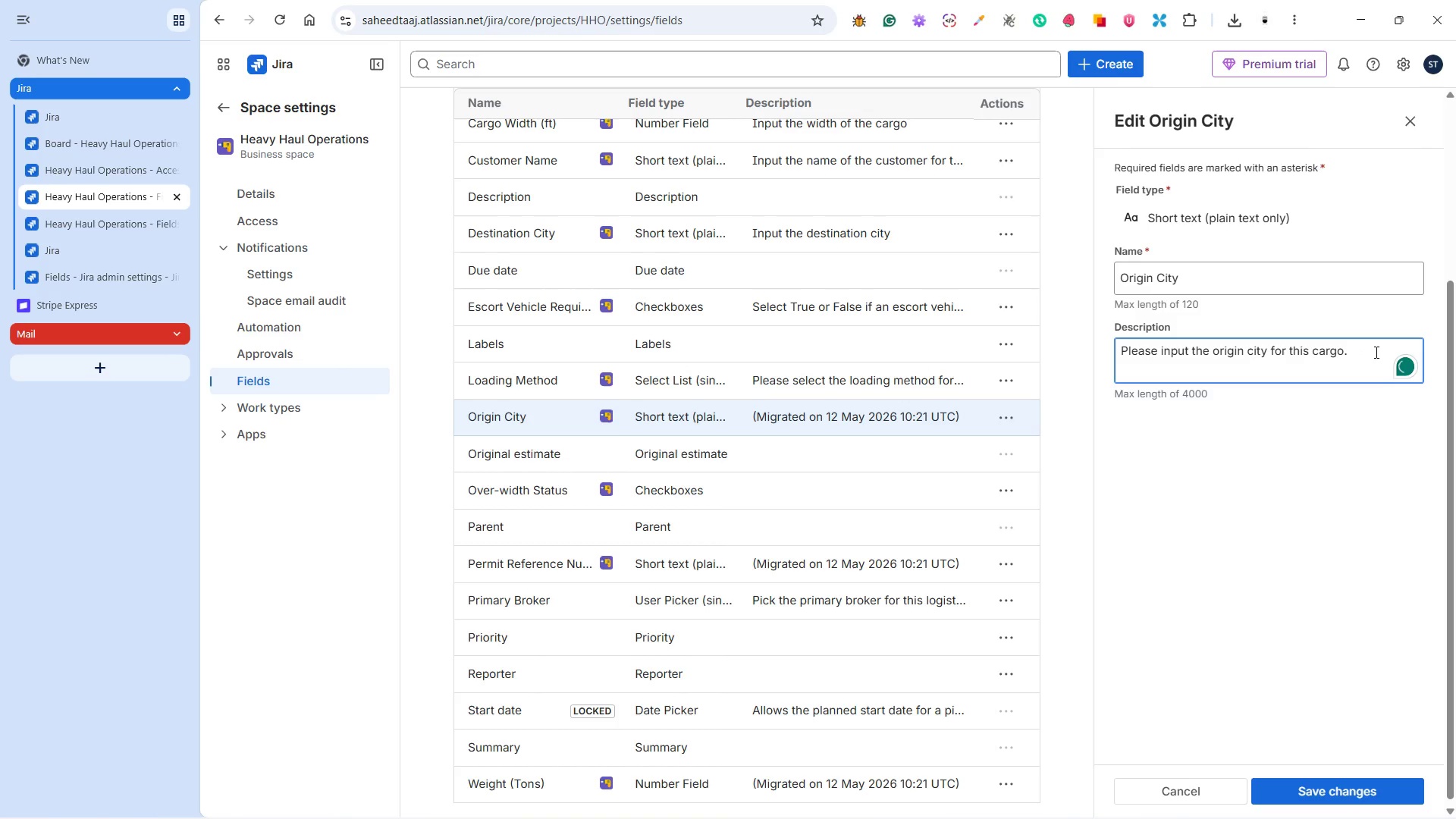 
left_click([1375, 352])
 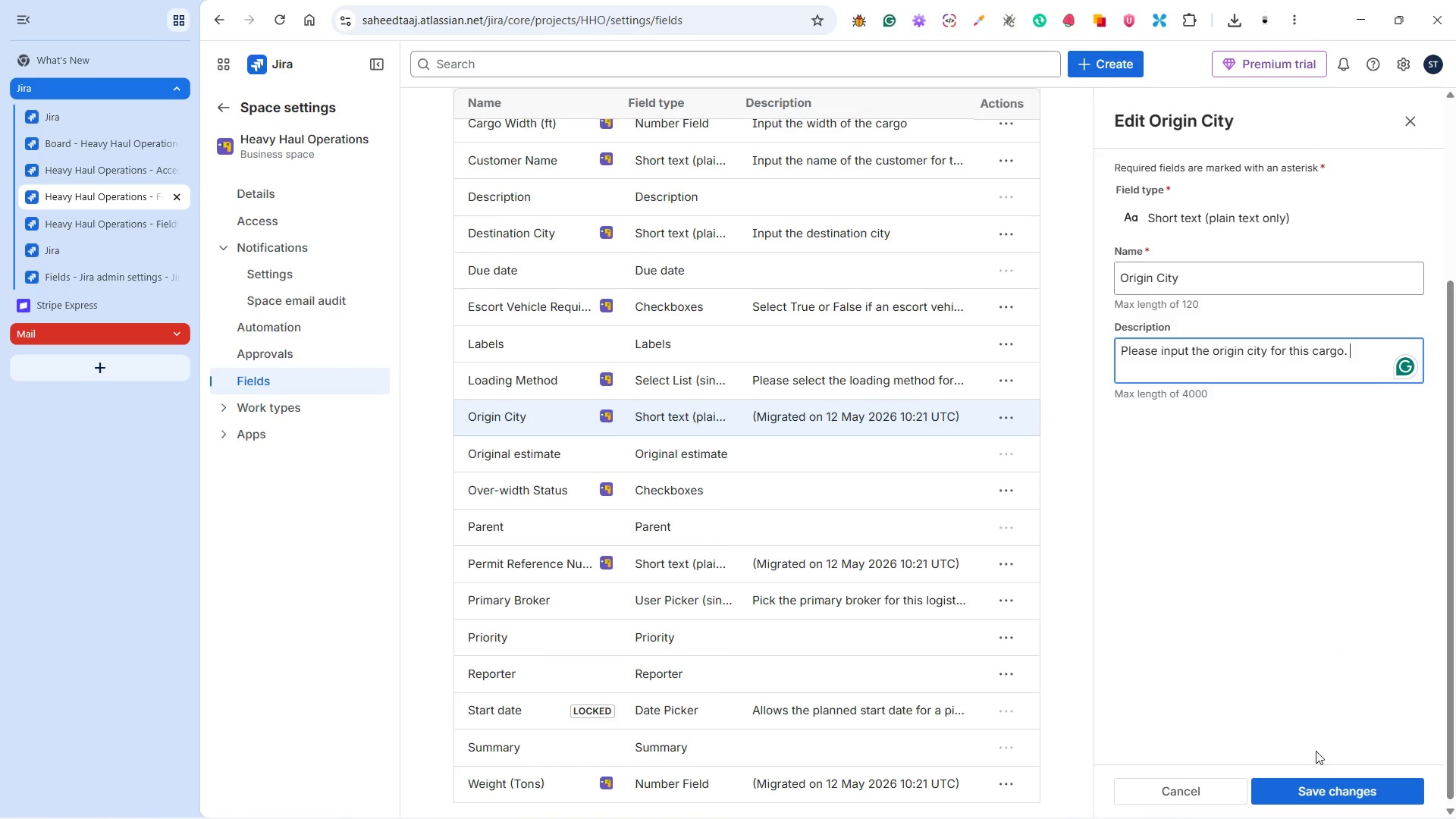 
left_click([1316, 788])
 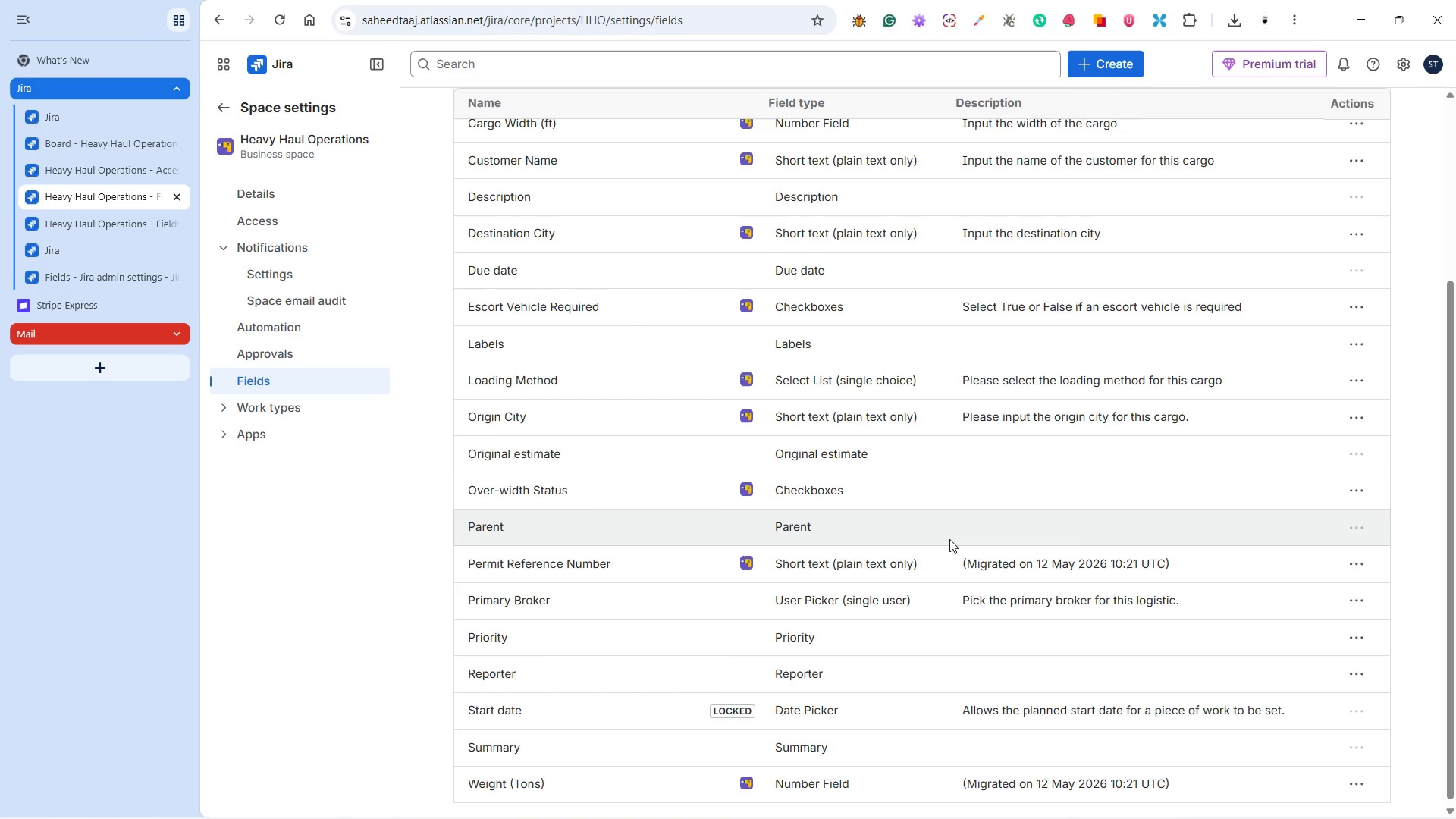 
wait(15.14)
 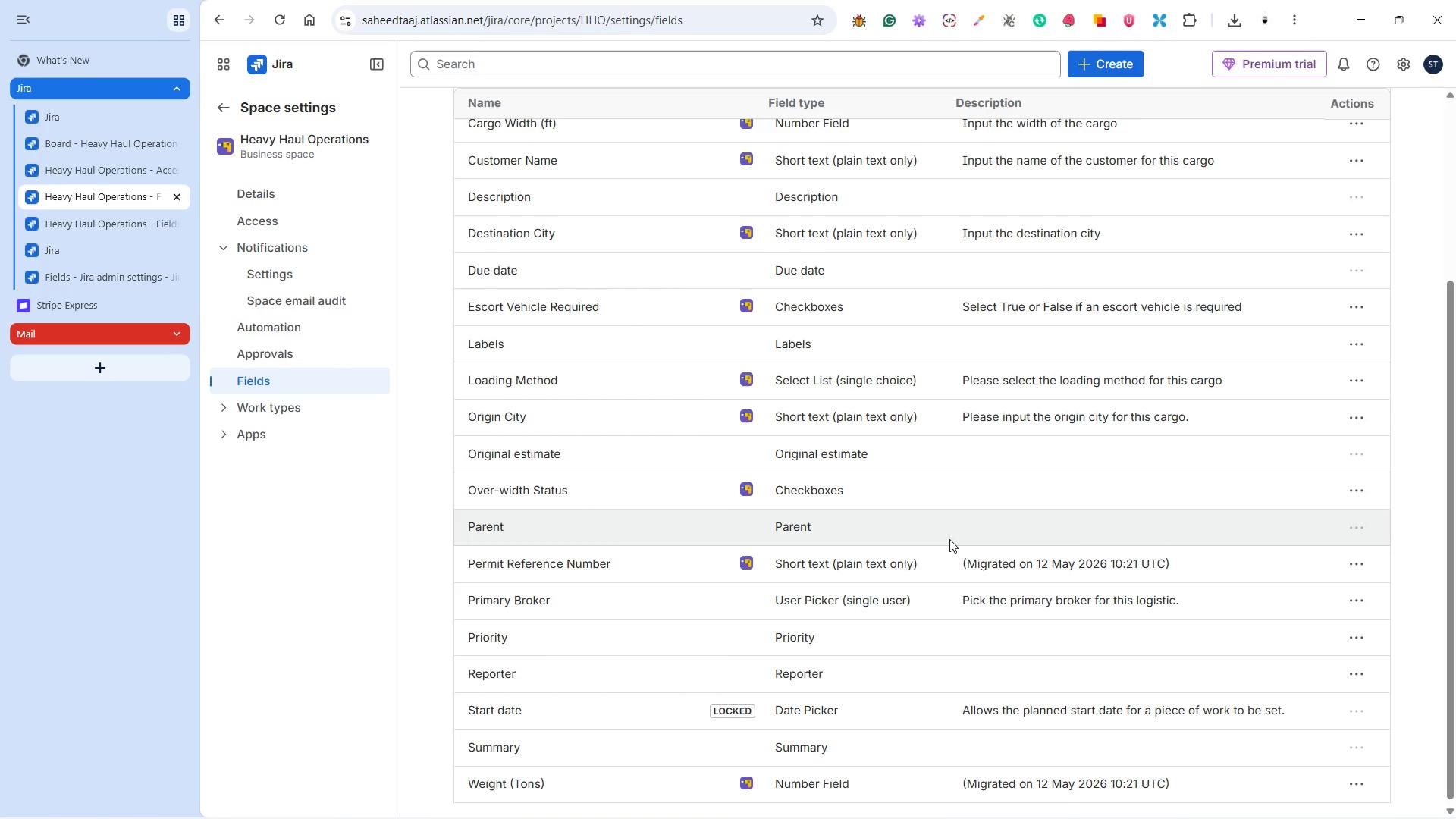 
double_click([1187, 350])
 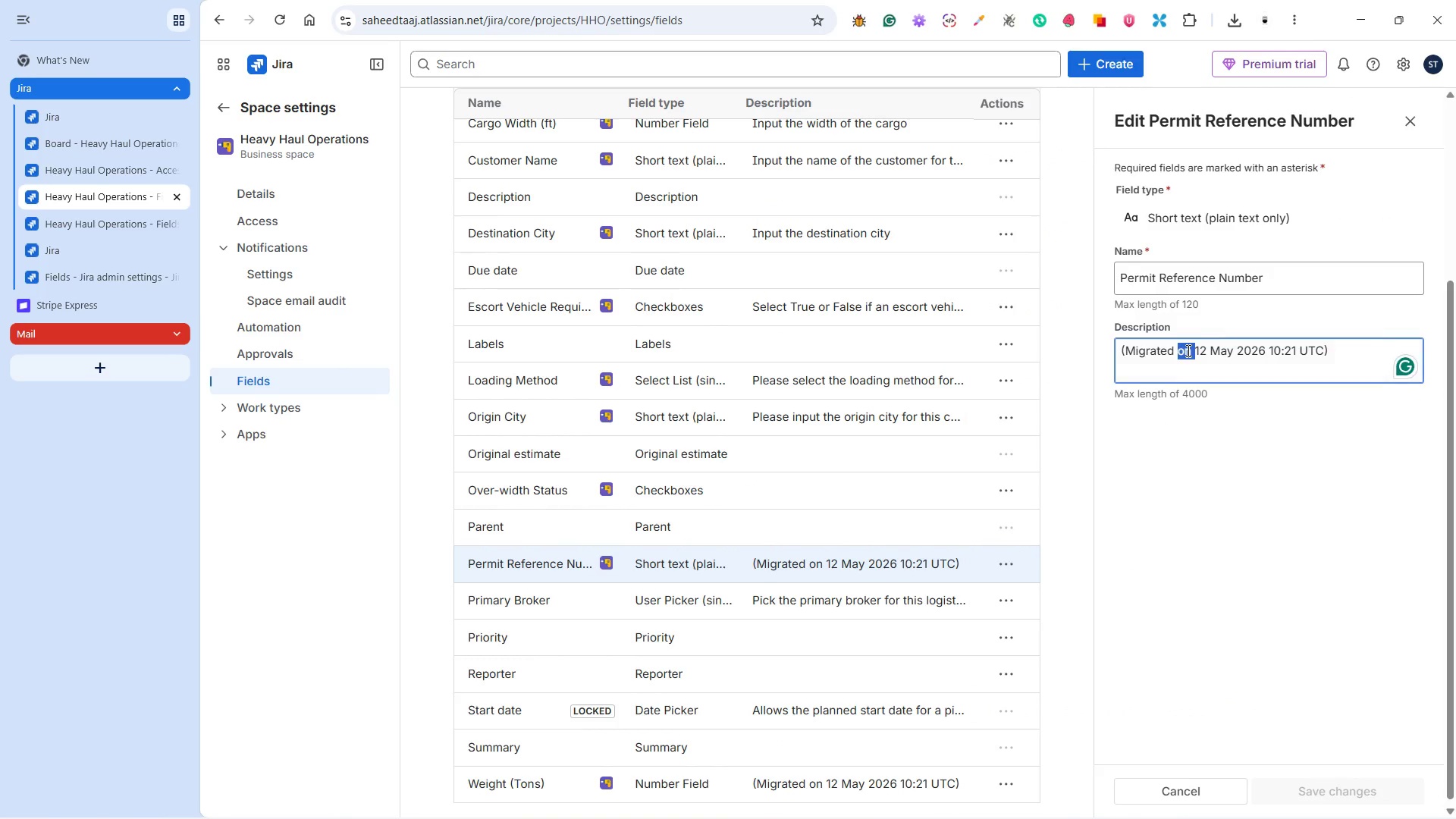 
triple_click([1187, 350])
 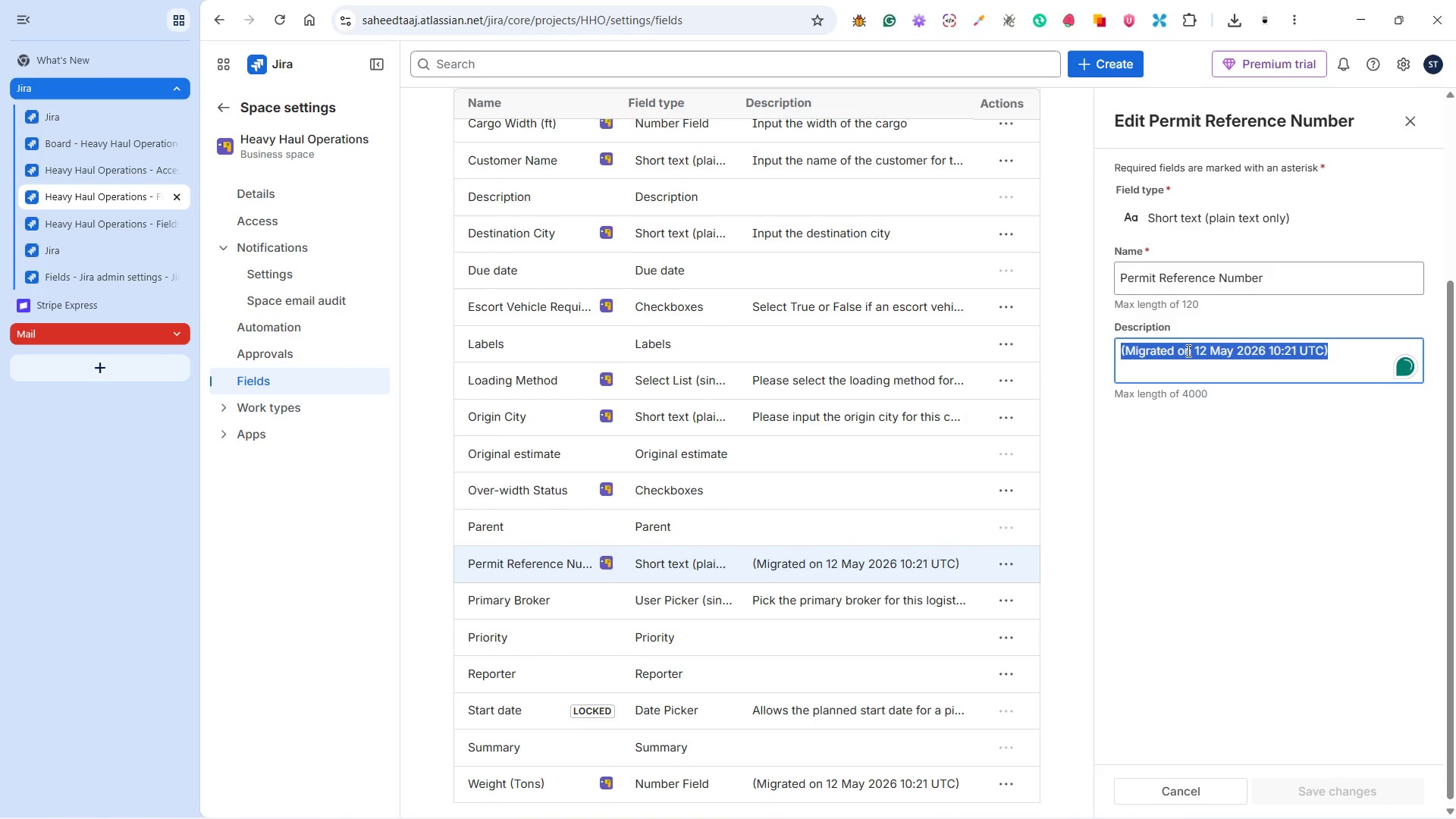 
hold_key(key=ShiftRight, duration=1.5)
 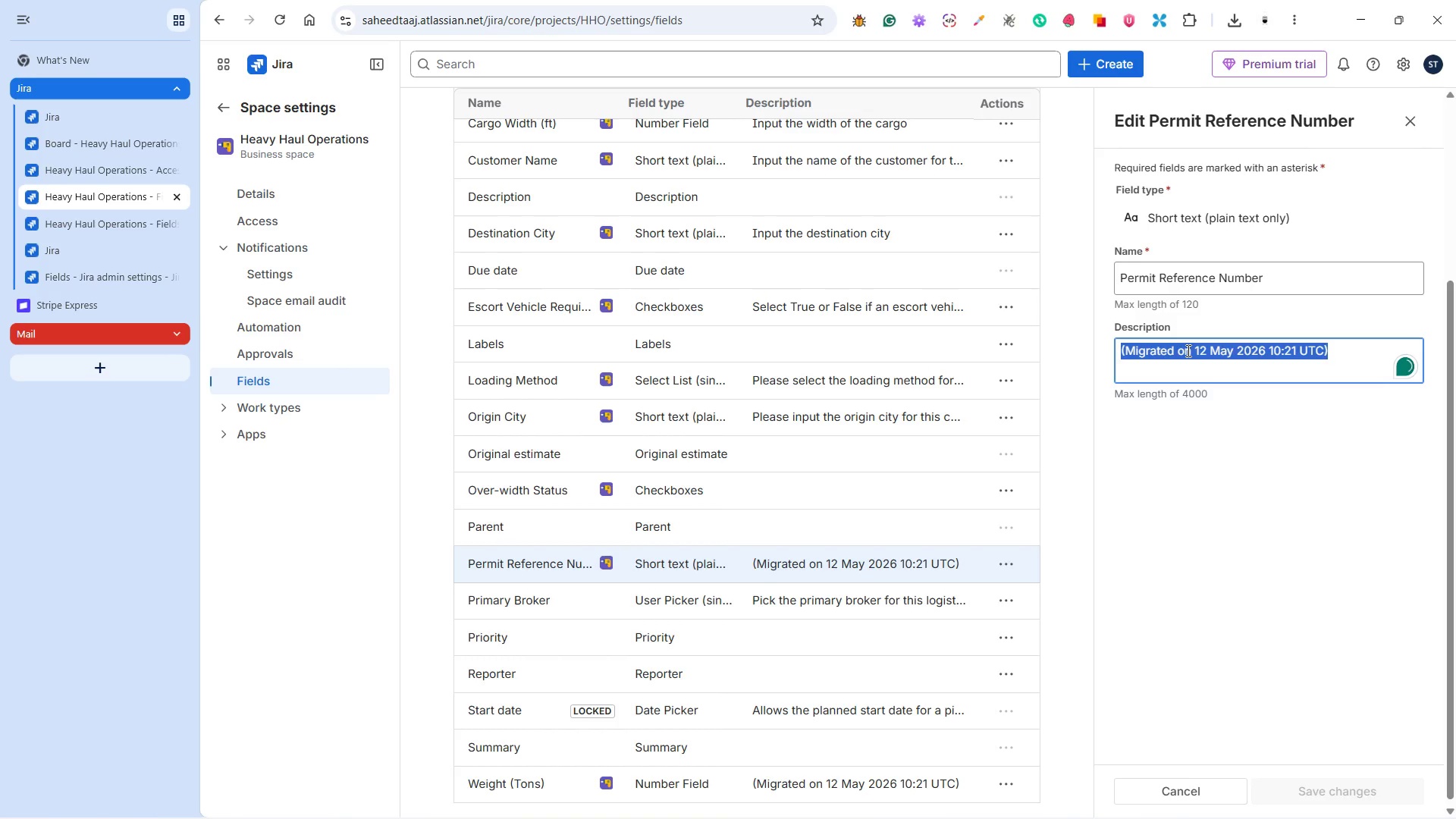 
hold_key(key=ShiftRight, duration=1.5)
 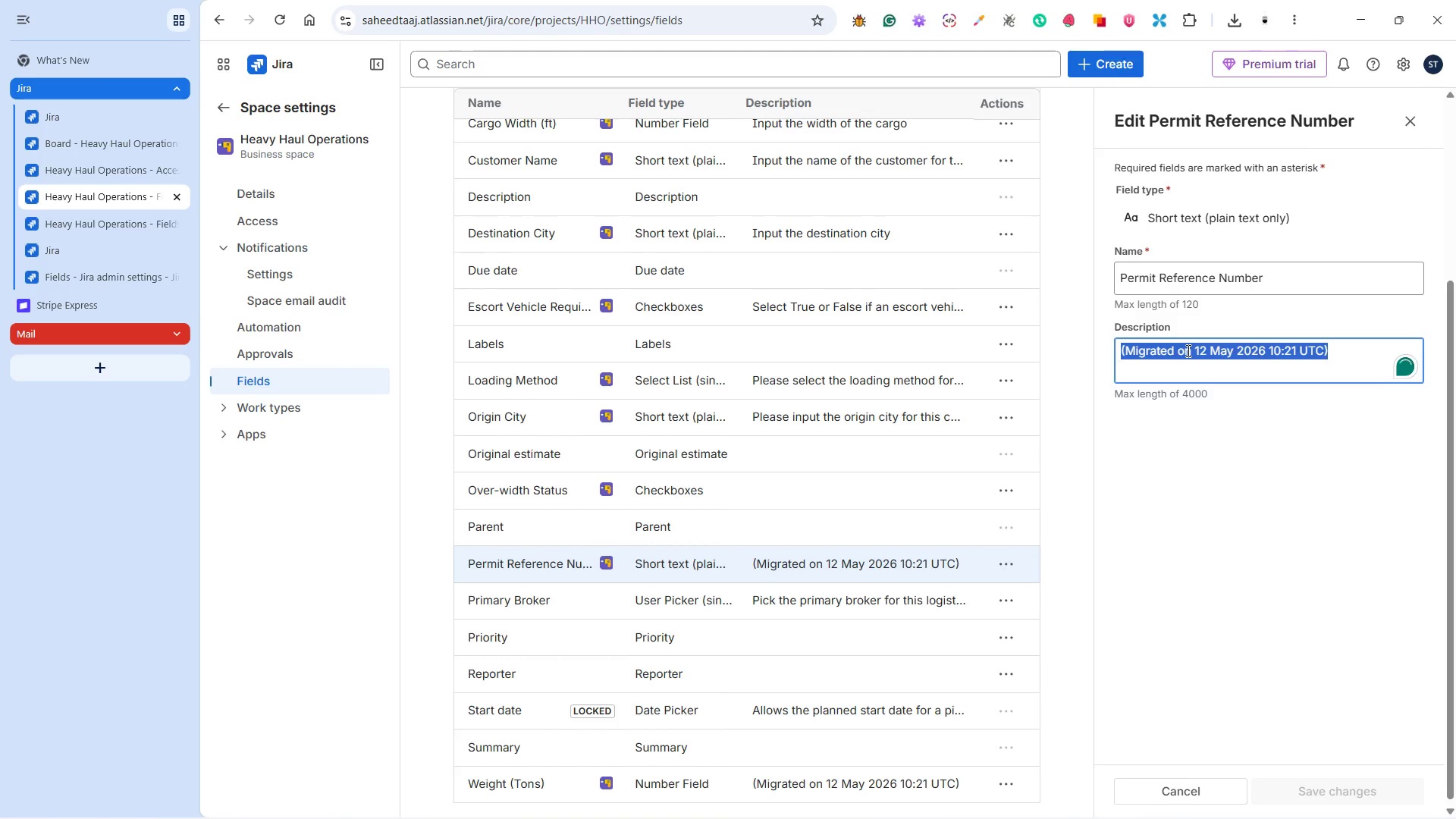 
hold_key(key=ShiftRight, duration=0.86)
 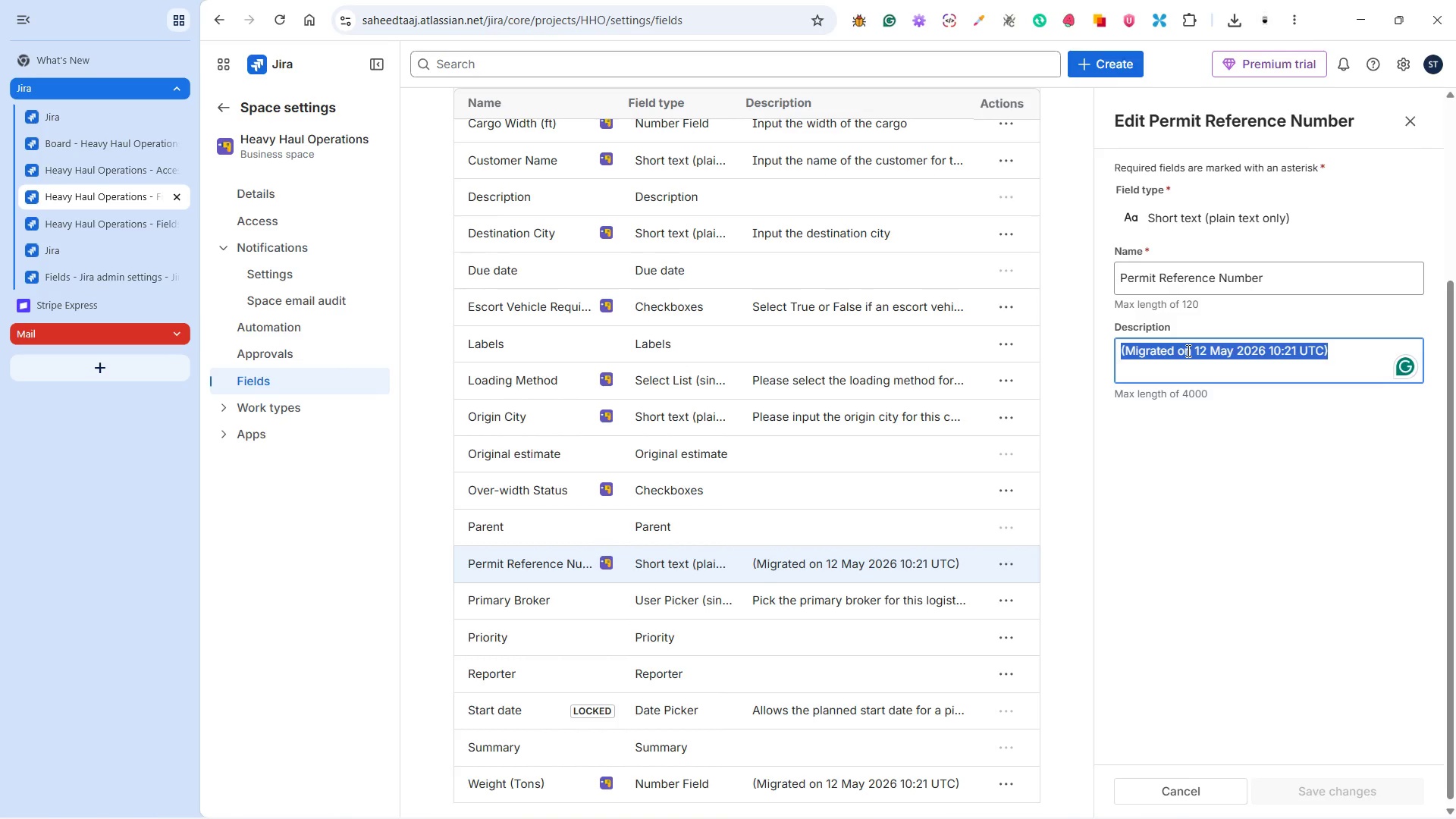 
type(Input the permit)
 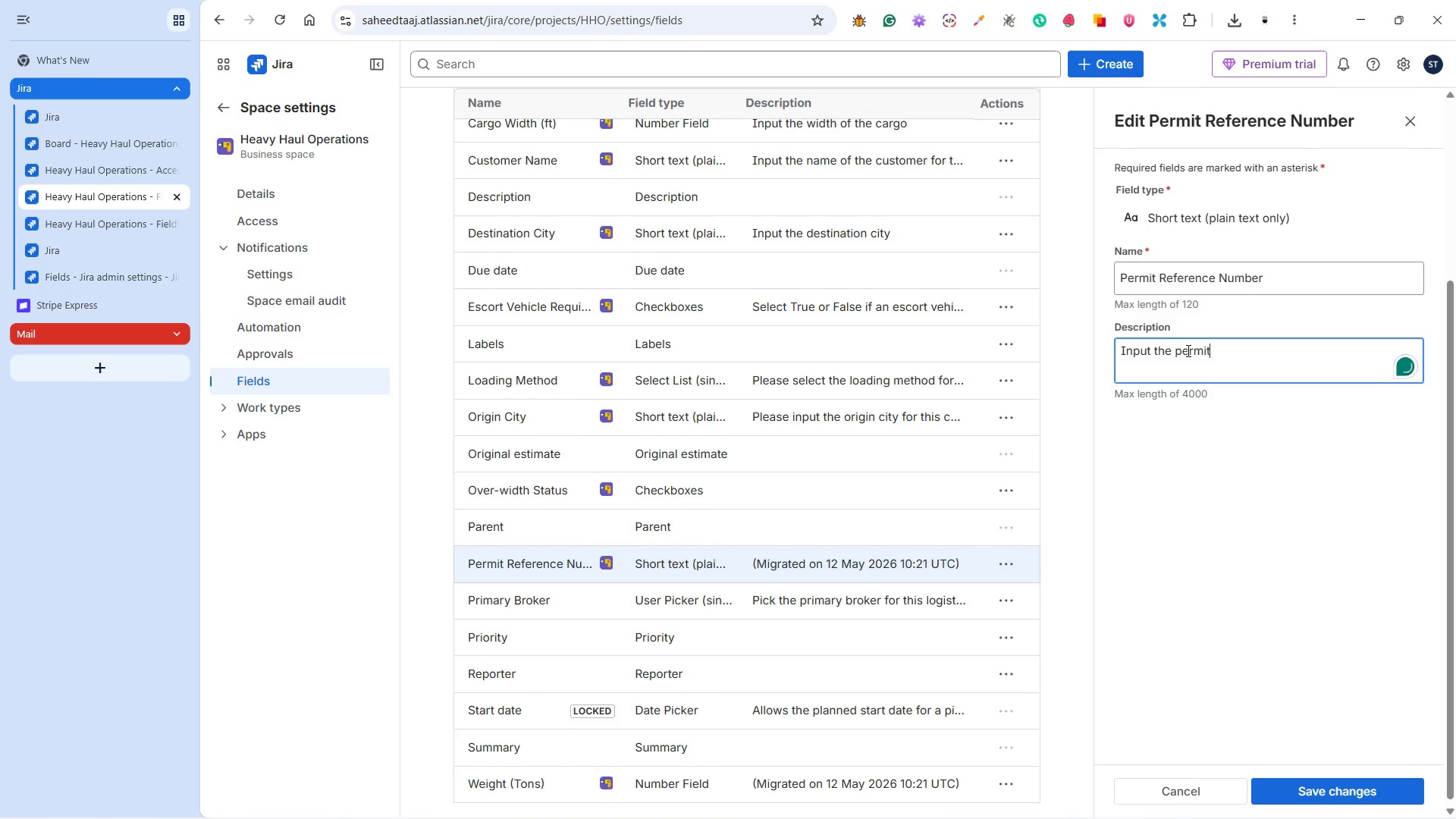 
type( reference number for this carg)
 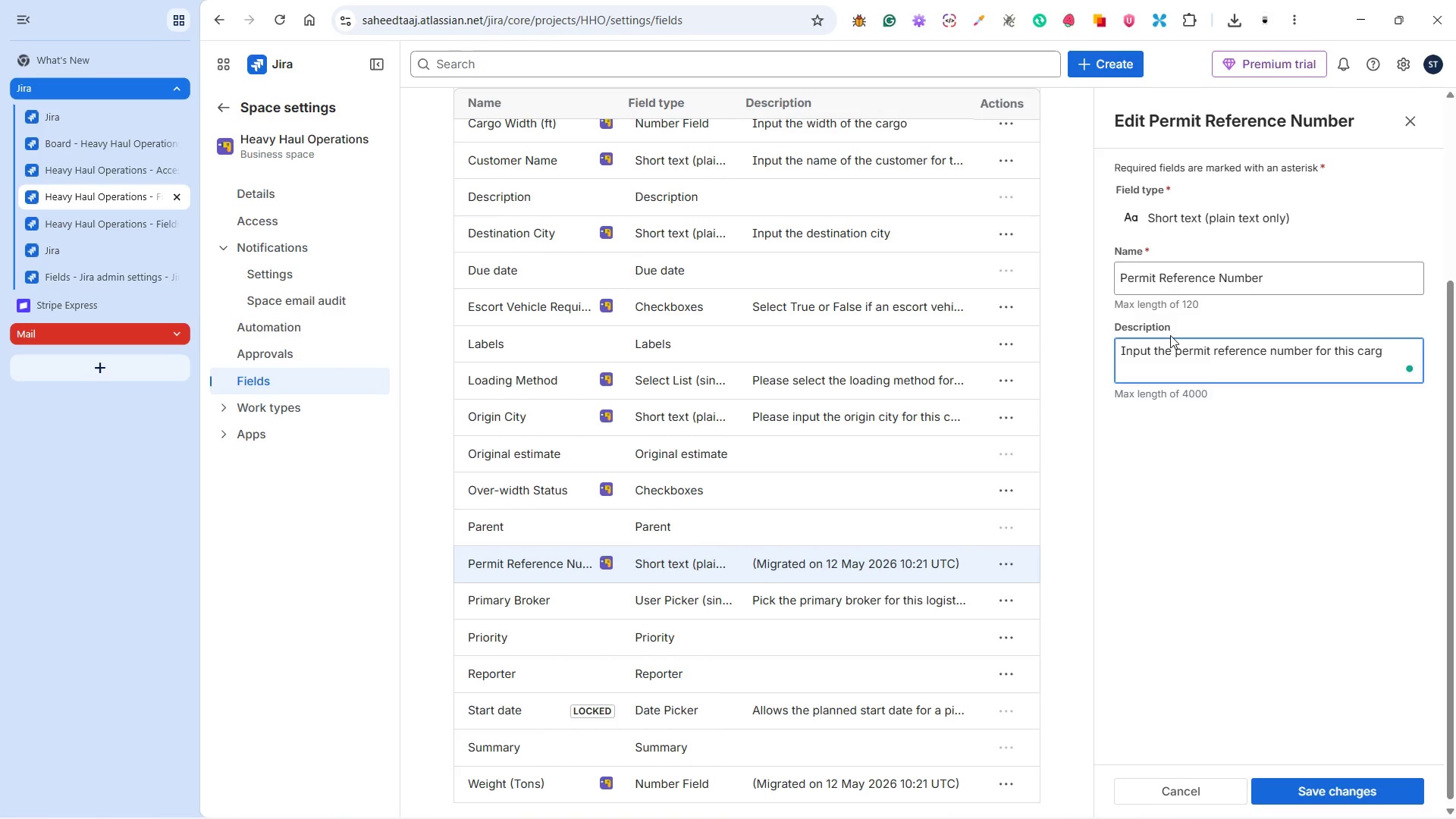 
key(O)
 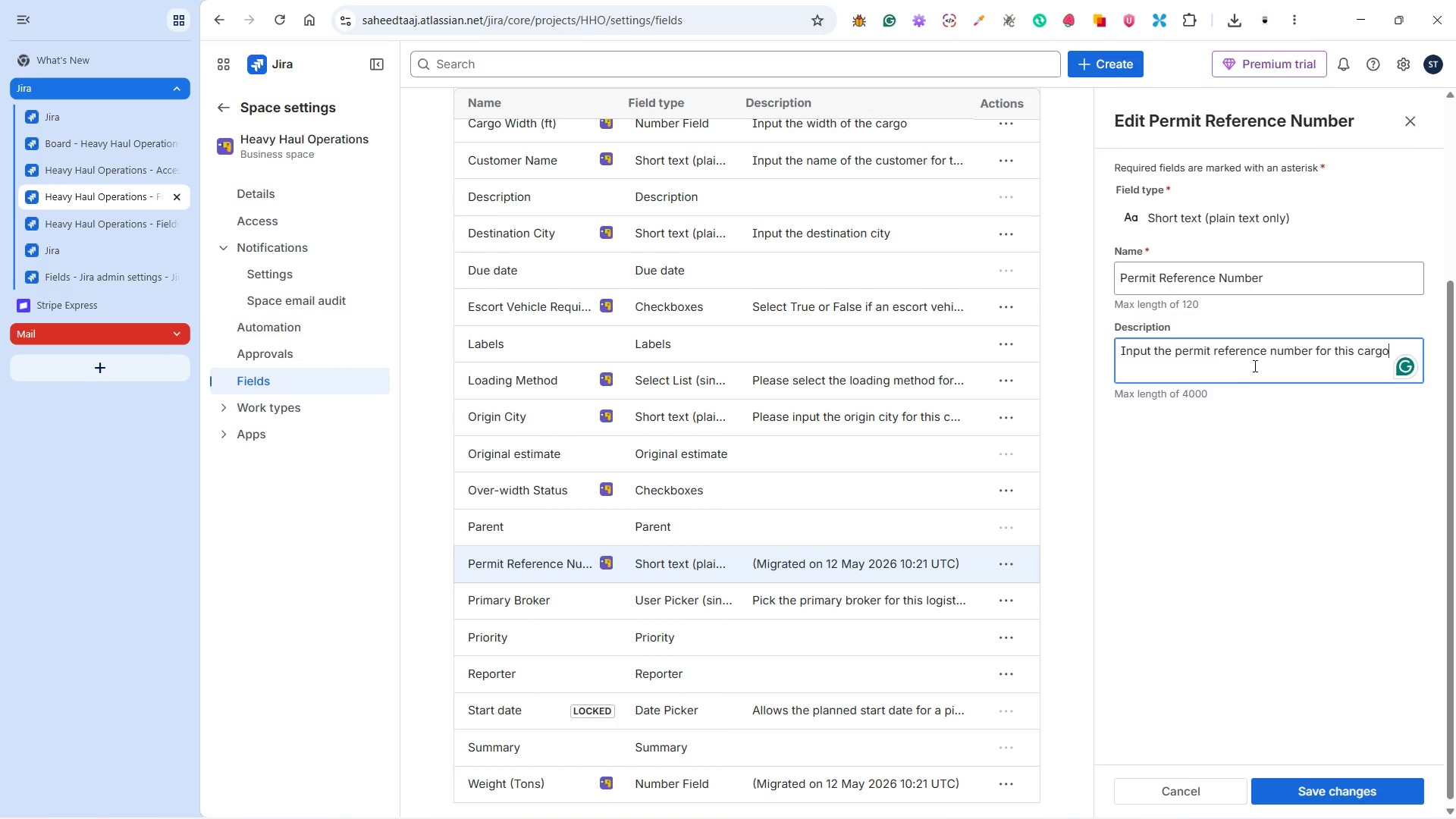 
wait(7.23)
 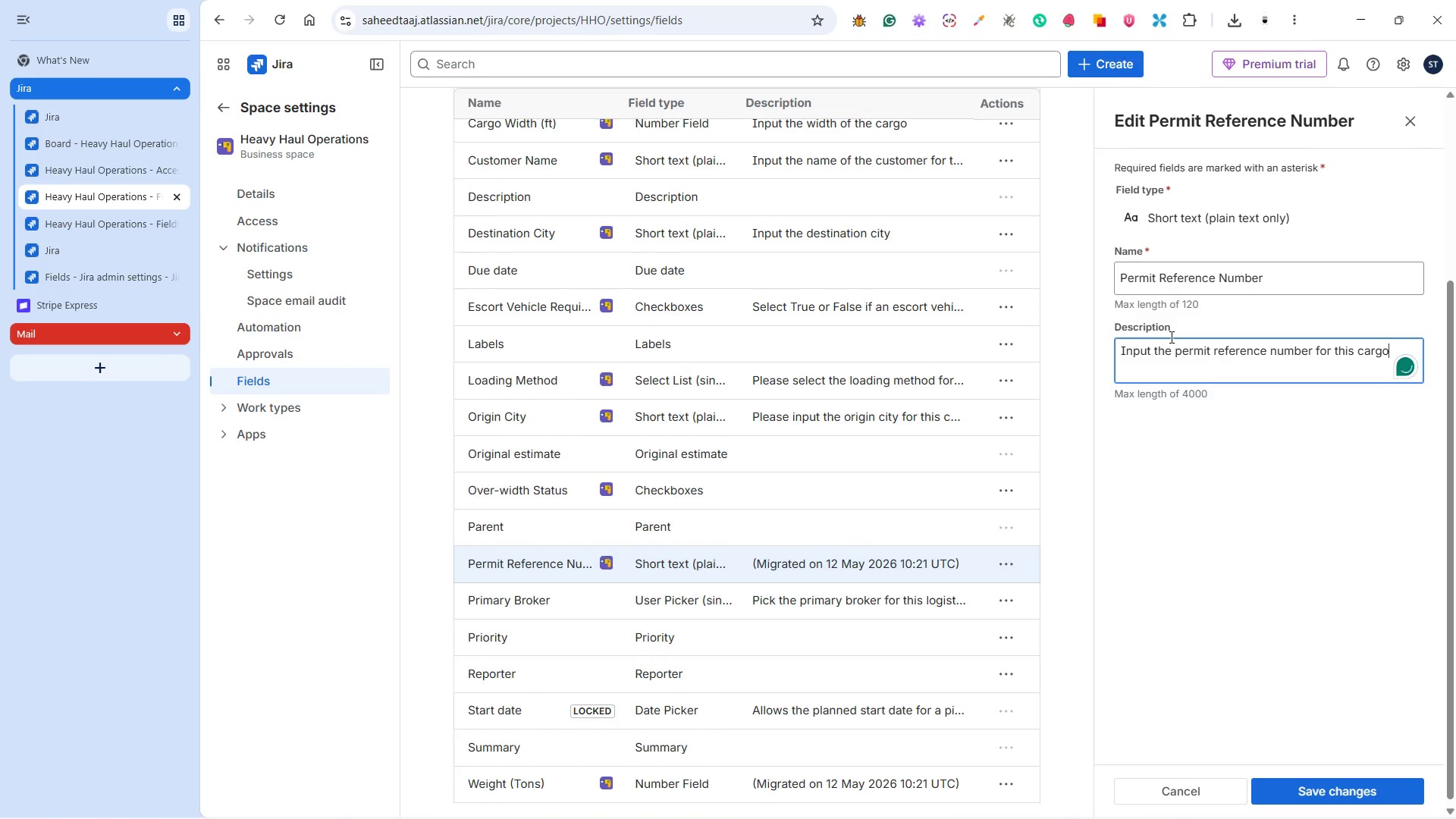 
left_click([1338, 780])
 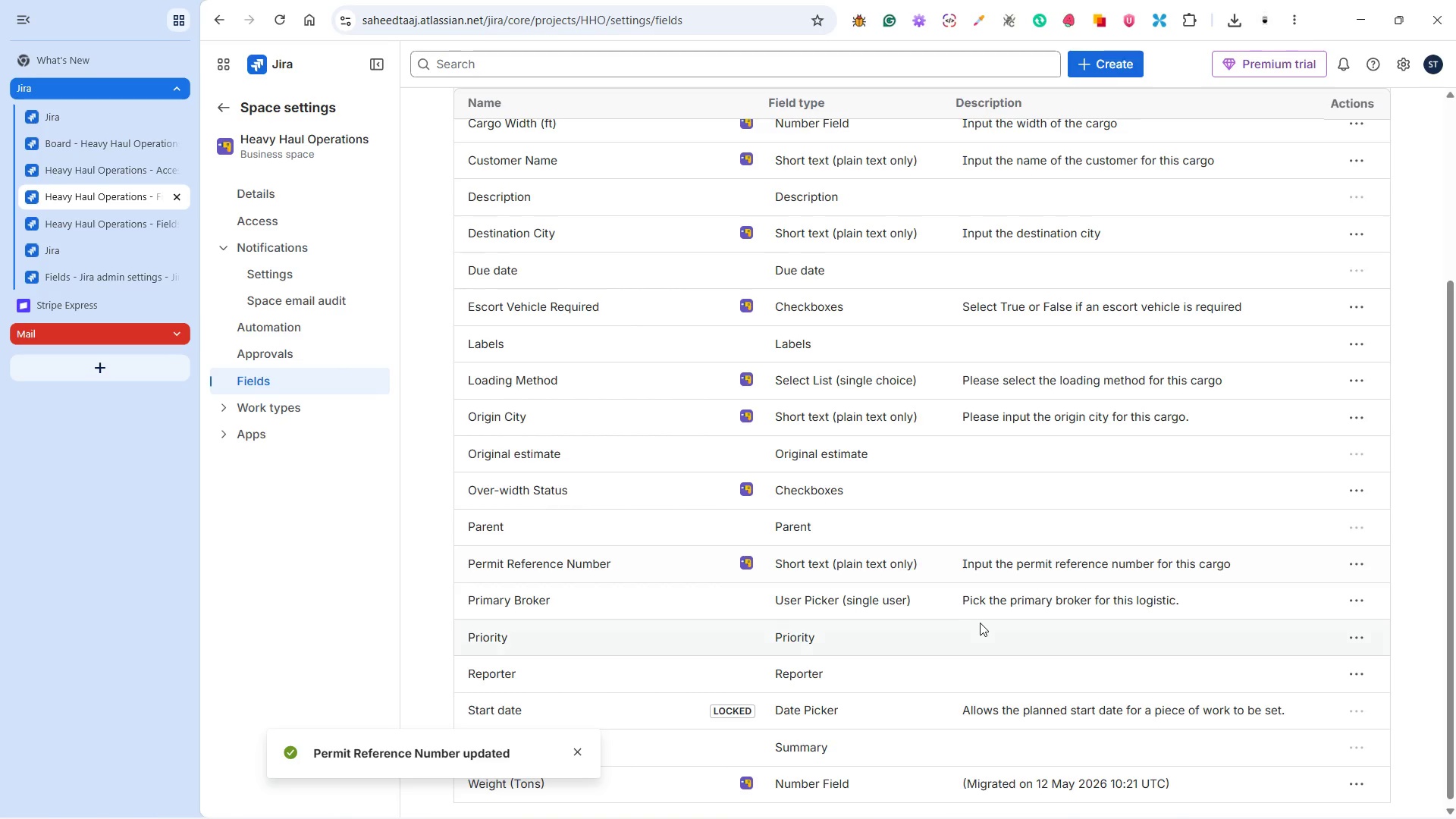 
scroll: coordinate [974, 631], scroll_direction: down, amount: 9.0
 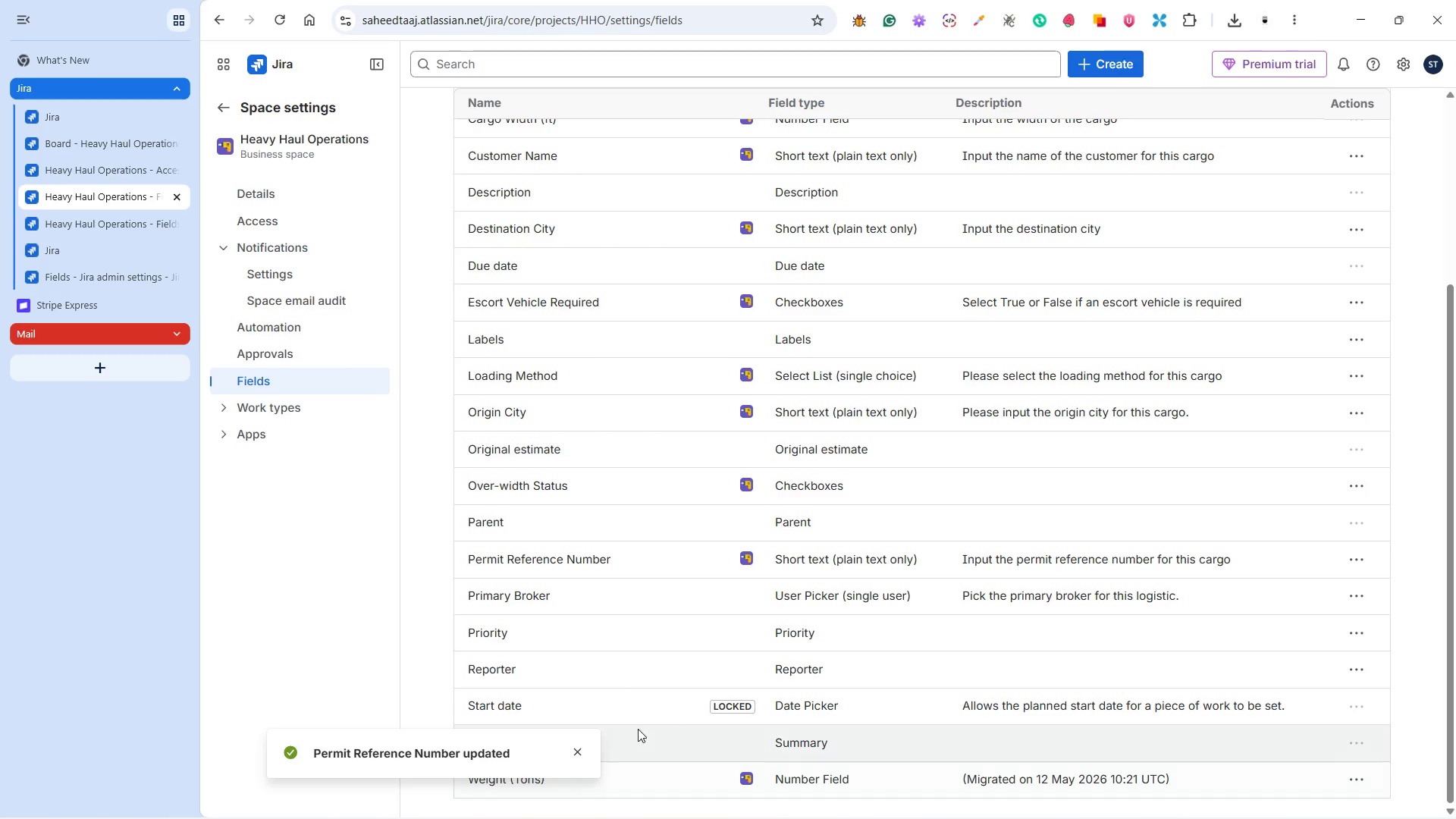 
left_click([579, 752])
 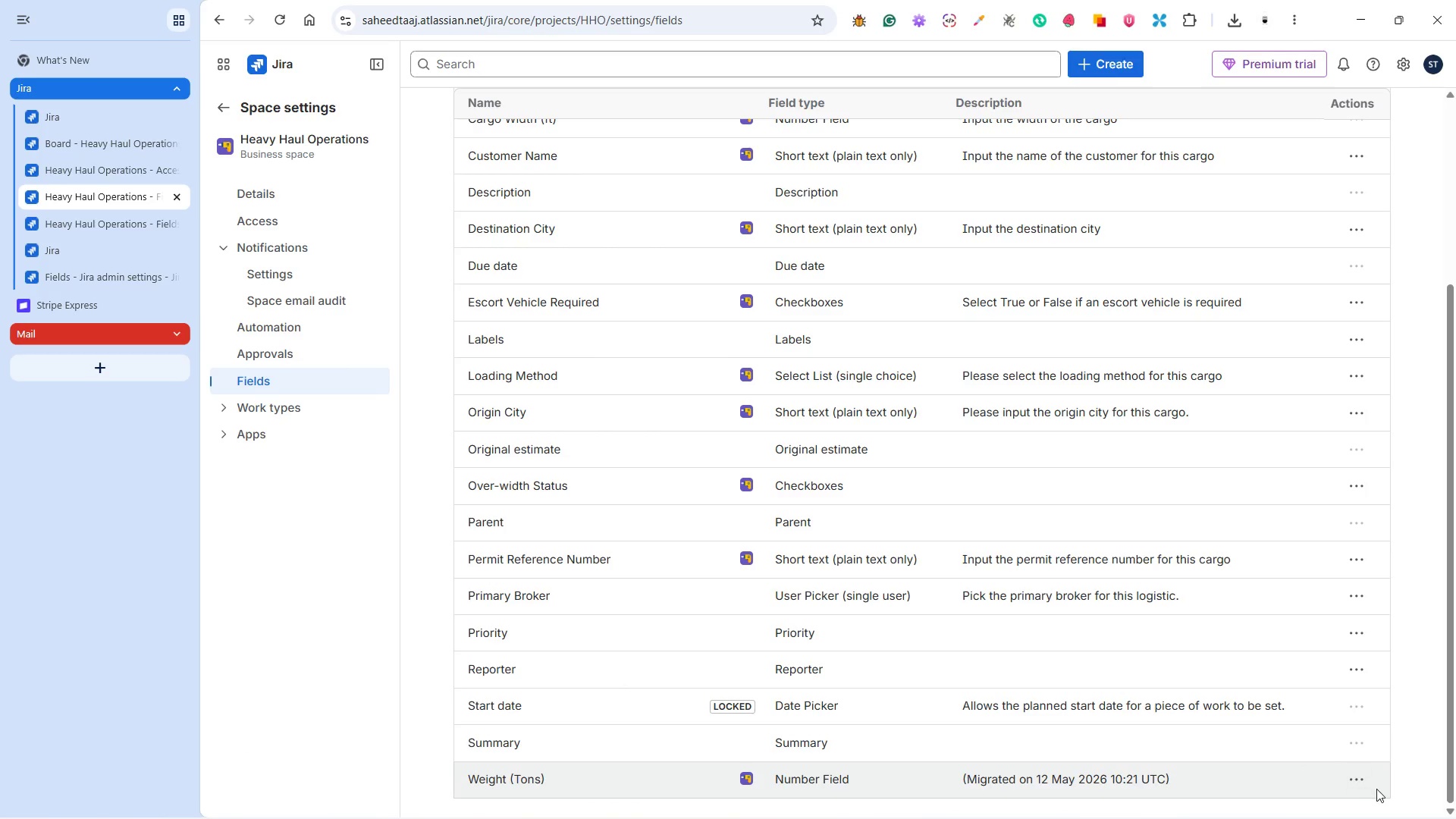 
left_click([1353, 776])
 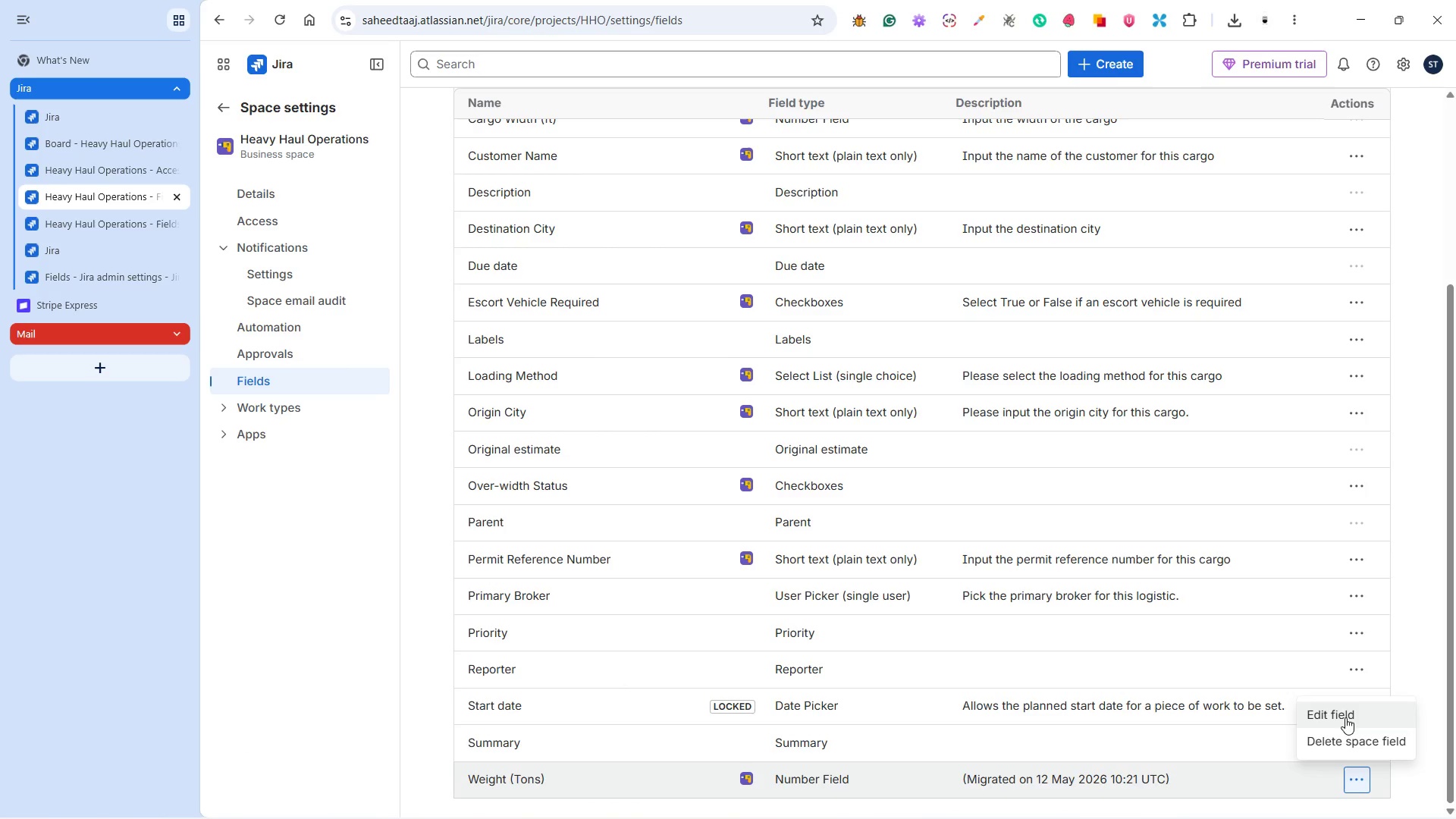 
left_click([1340, 708])
 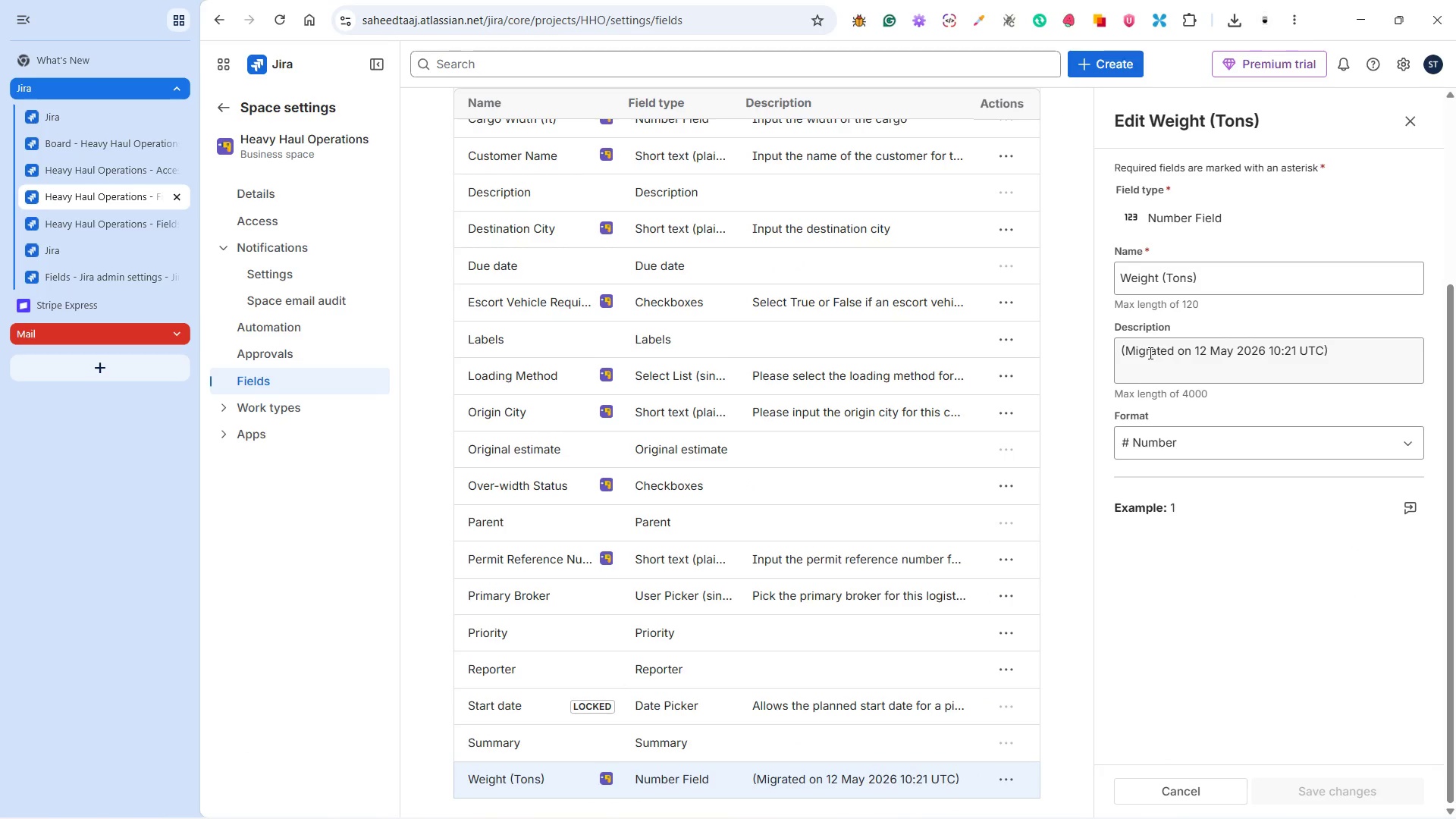 
double_click([1150, 349])
 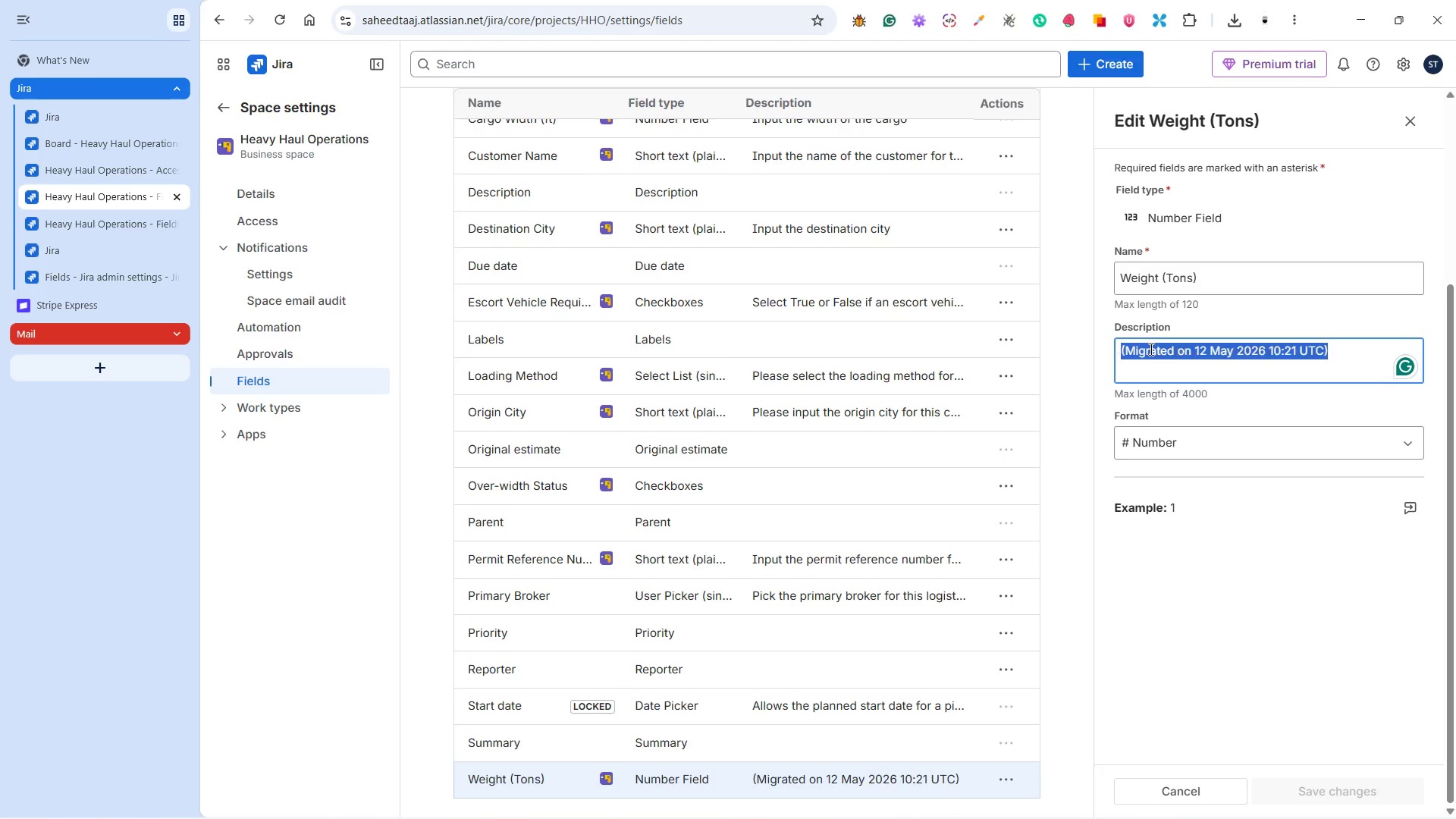 
triple_click([1150, 349])
 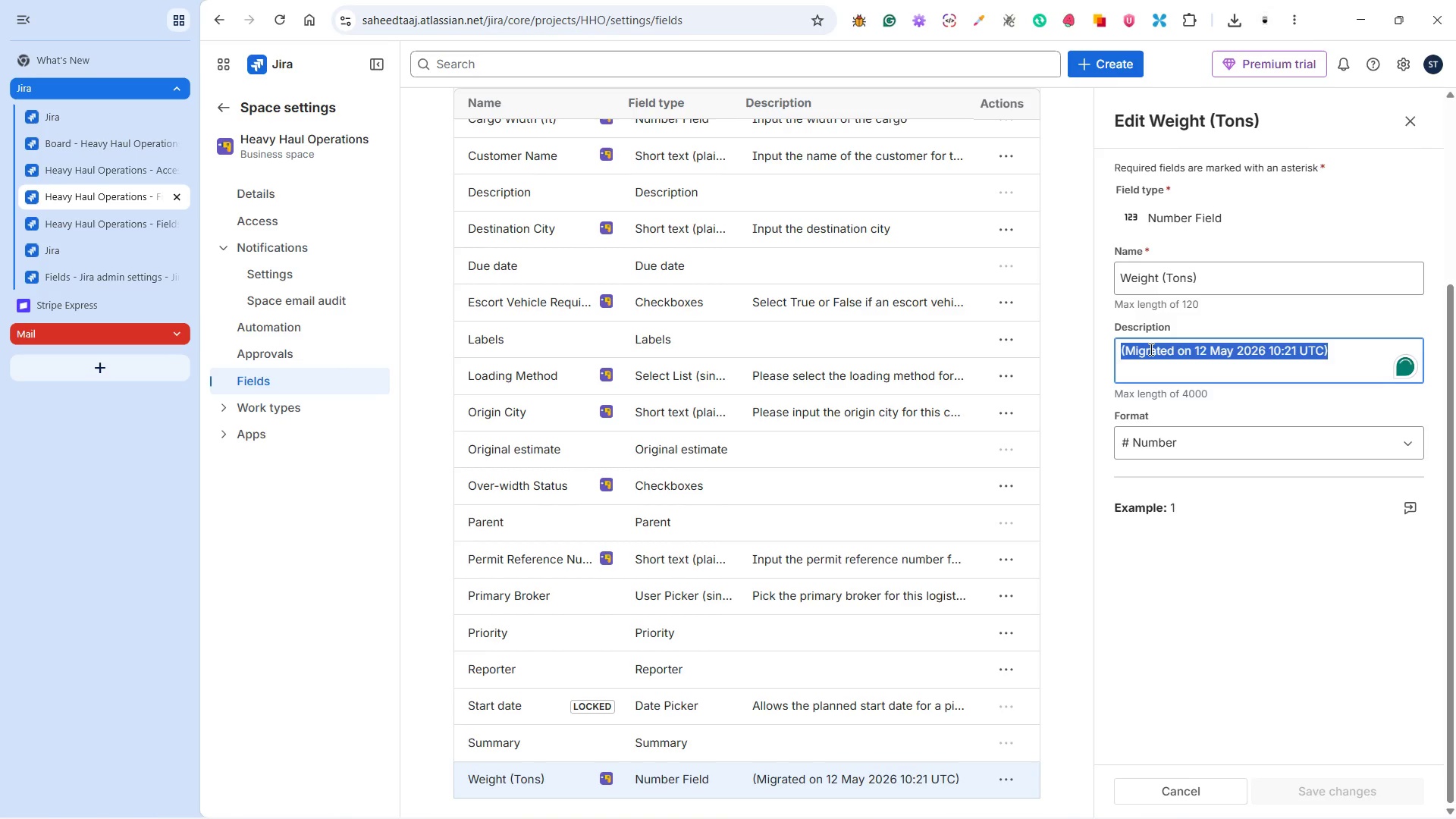 
type(Input the )
 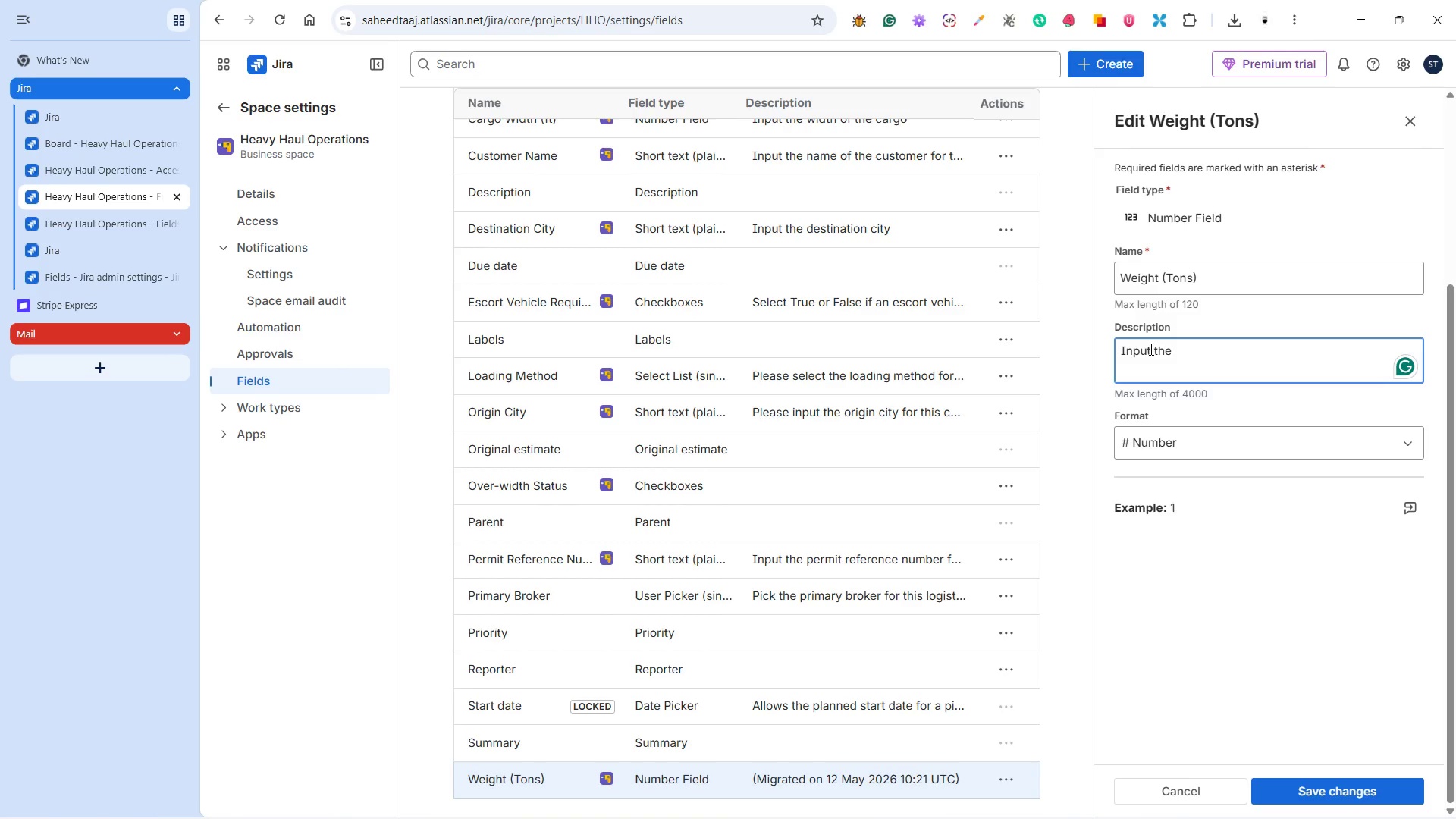 
wait(15.28)
 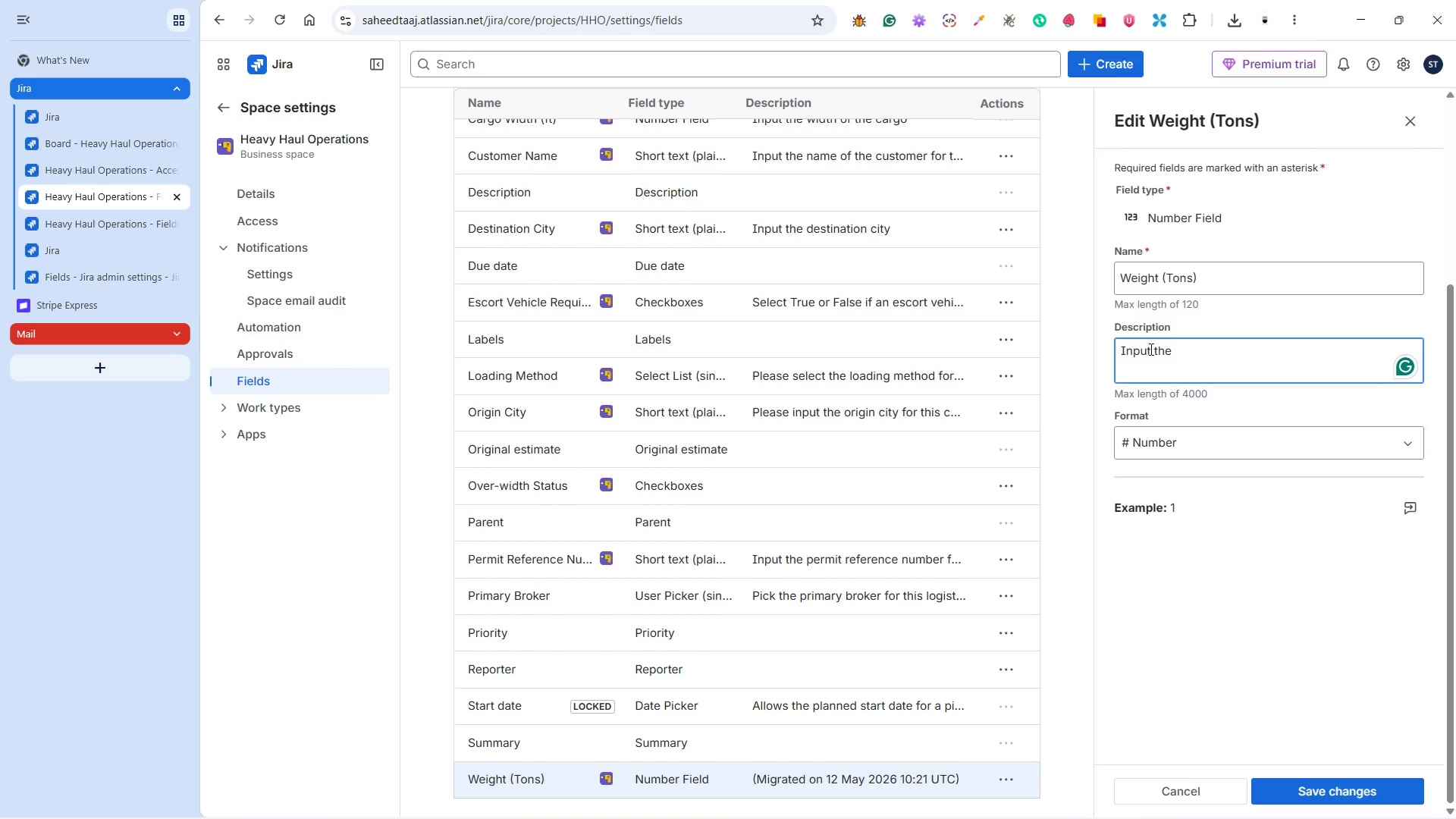 
type(wight of the cargo in tom)
key(Backspace)
type(ns)
 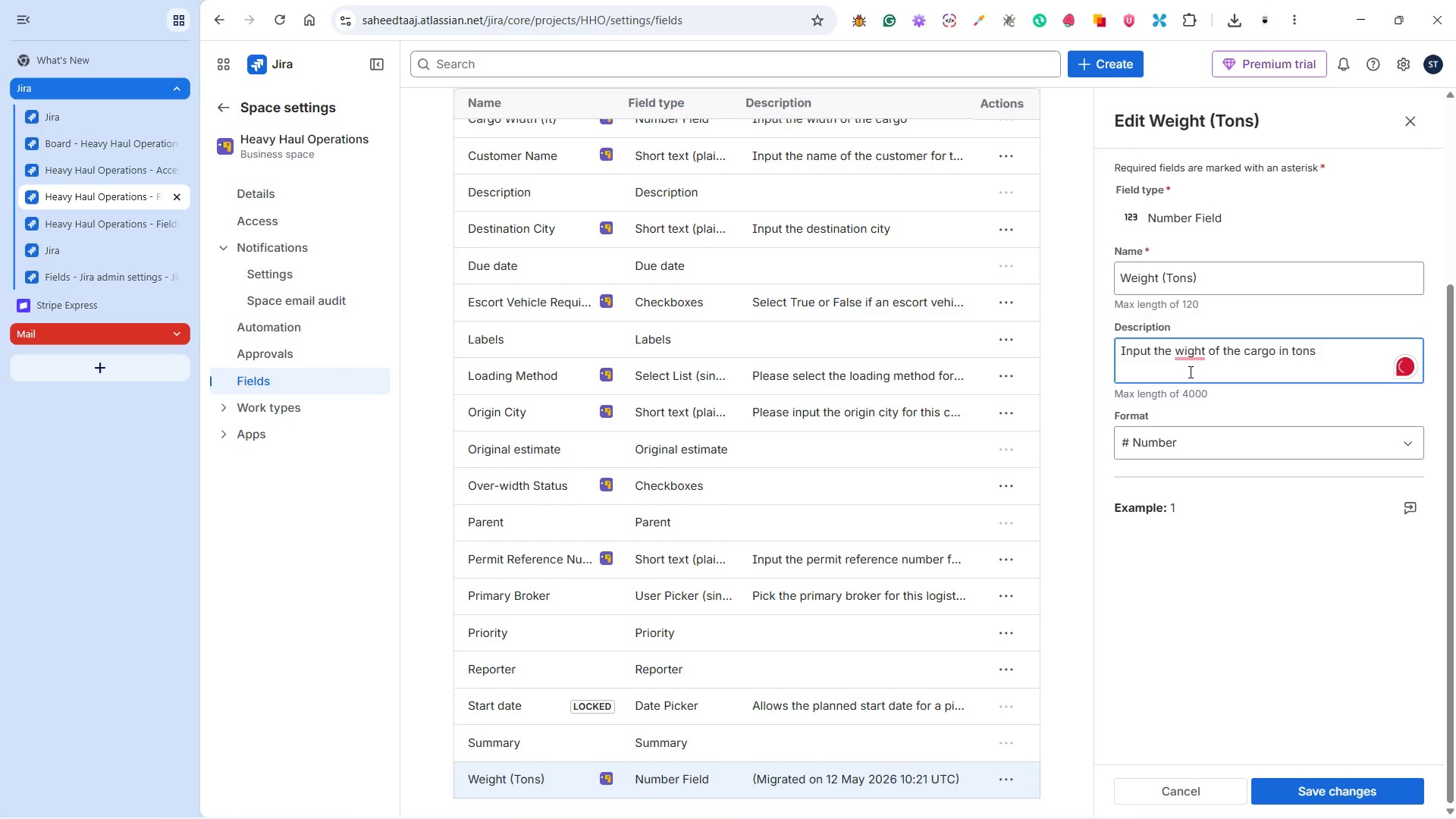 
left_click([1182, 350])
 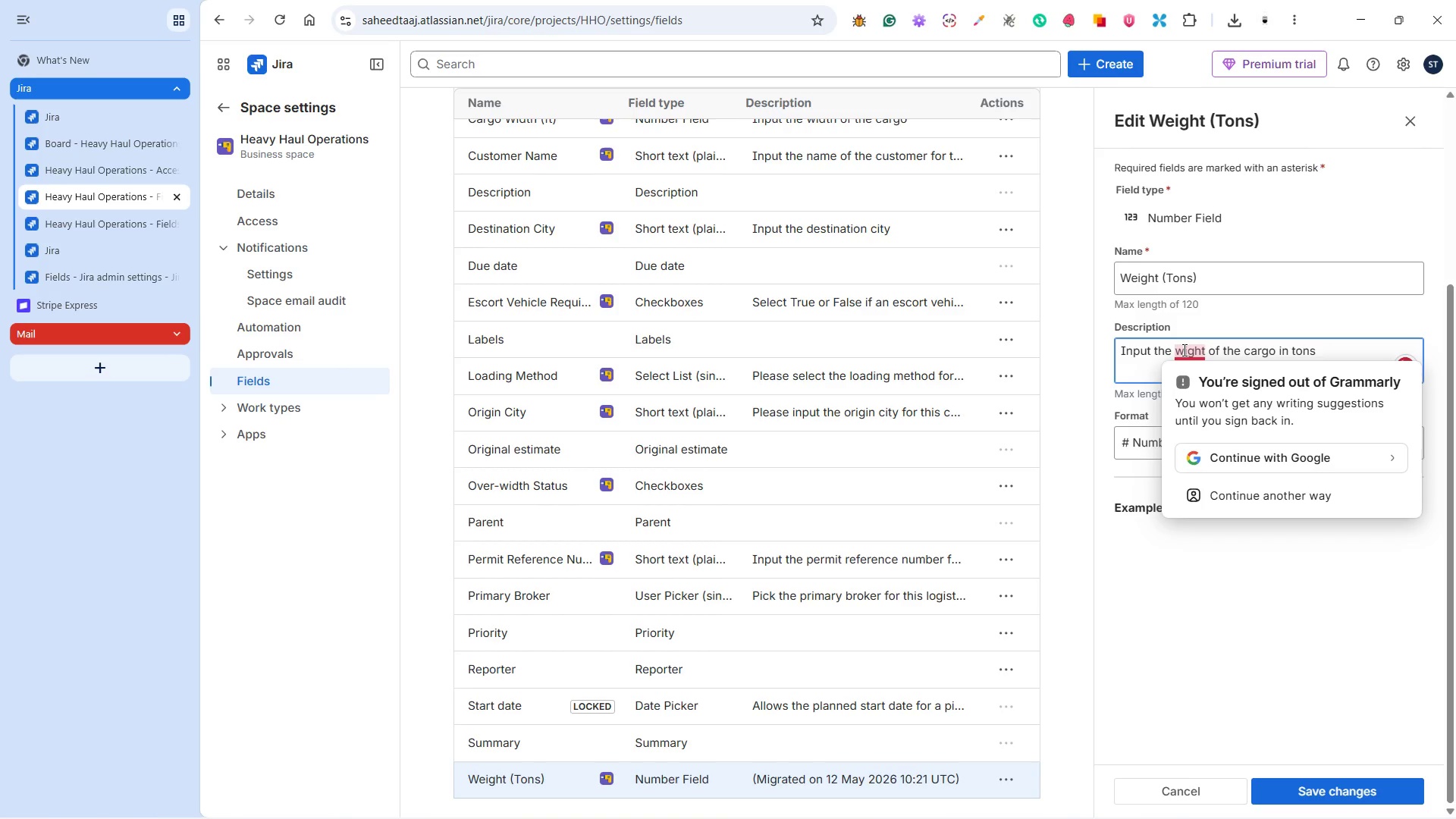 
key(E)
 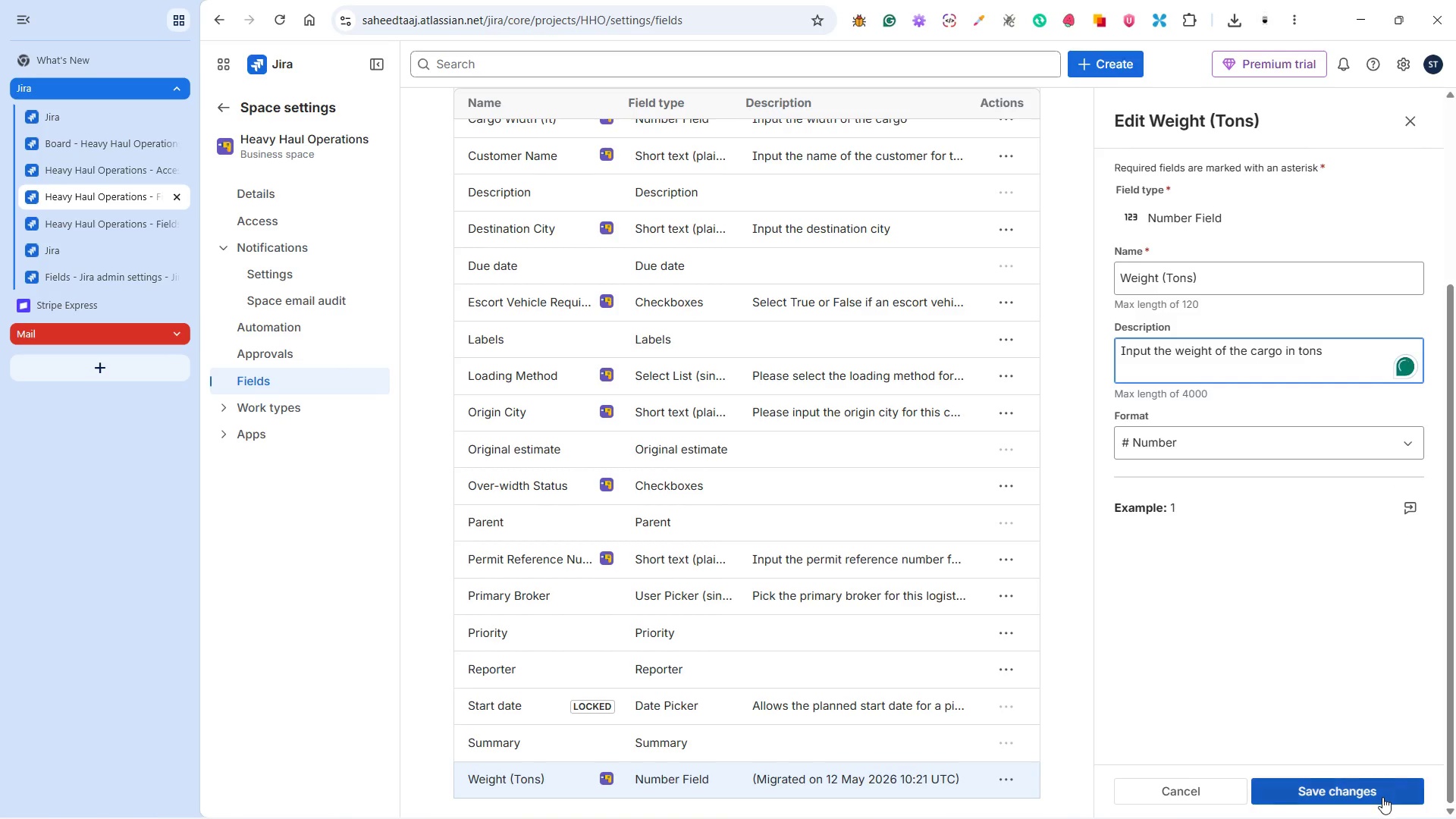 
left_click([1365, 791])
 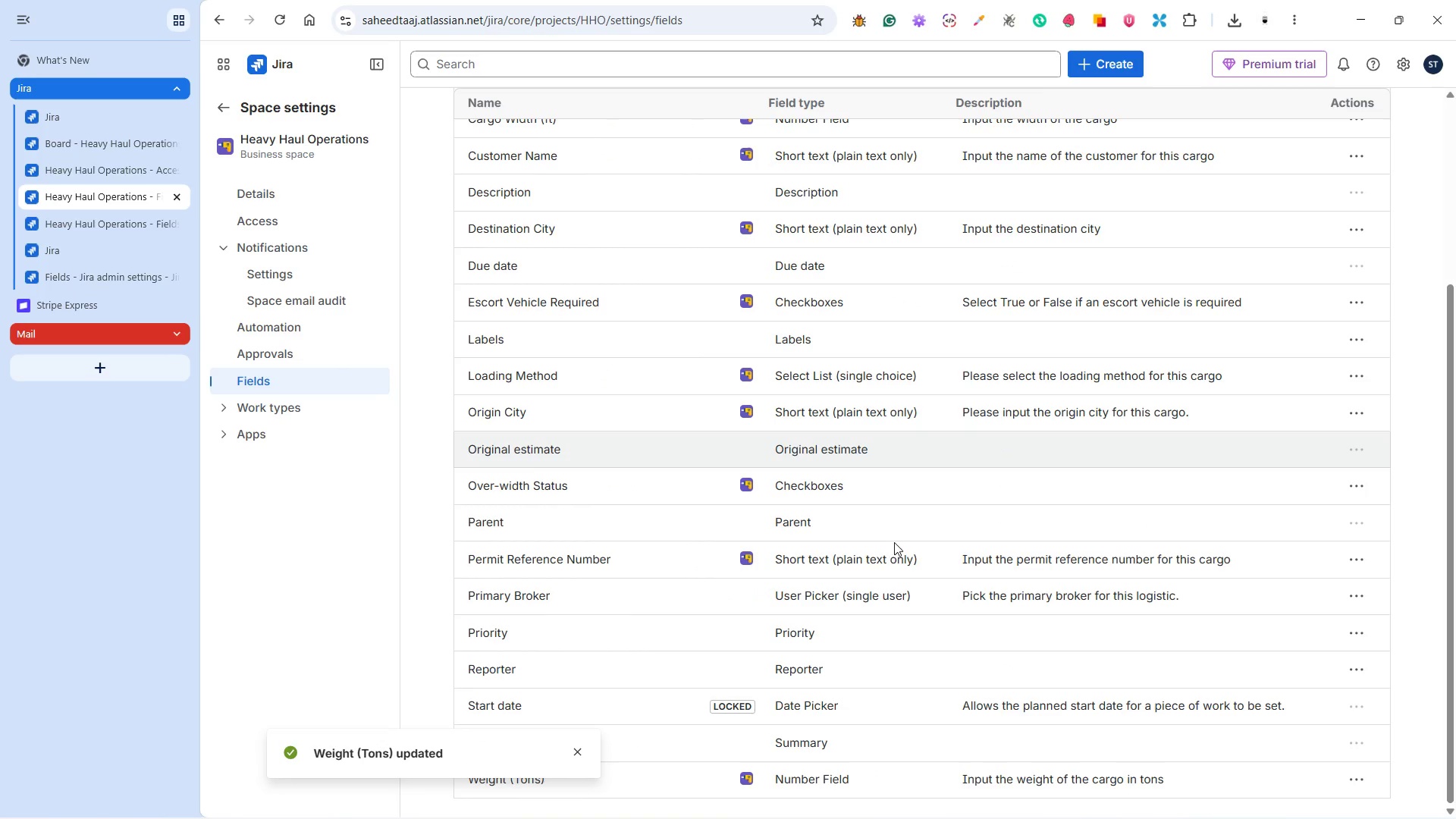 
scroll: coordinate [871, 596], scroll_direction: up, amount: 5.0
 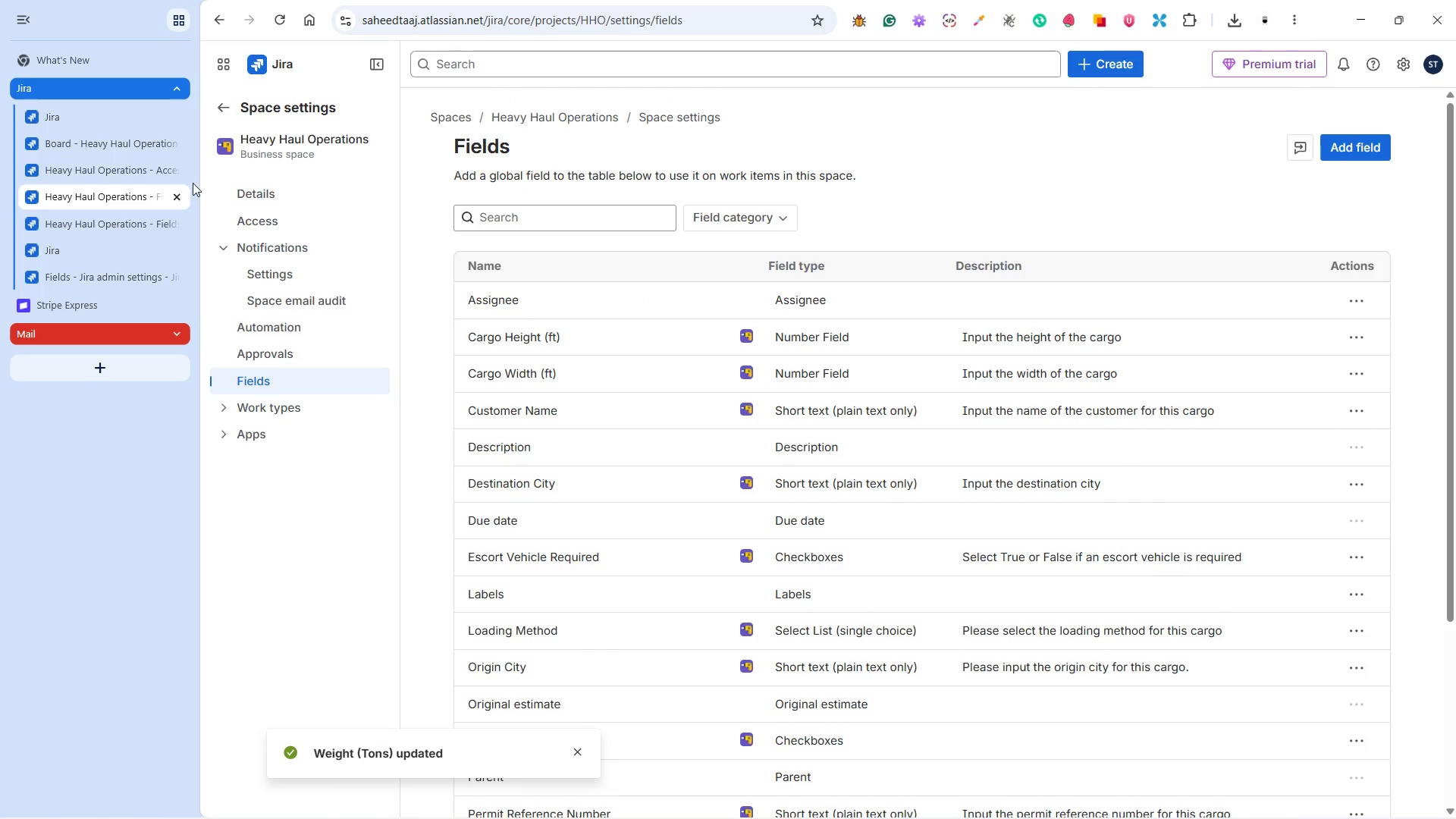 
left_click([93, 170])
 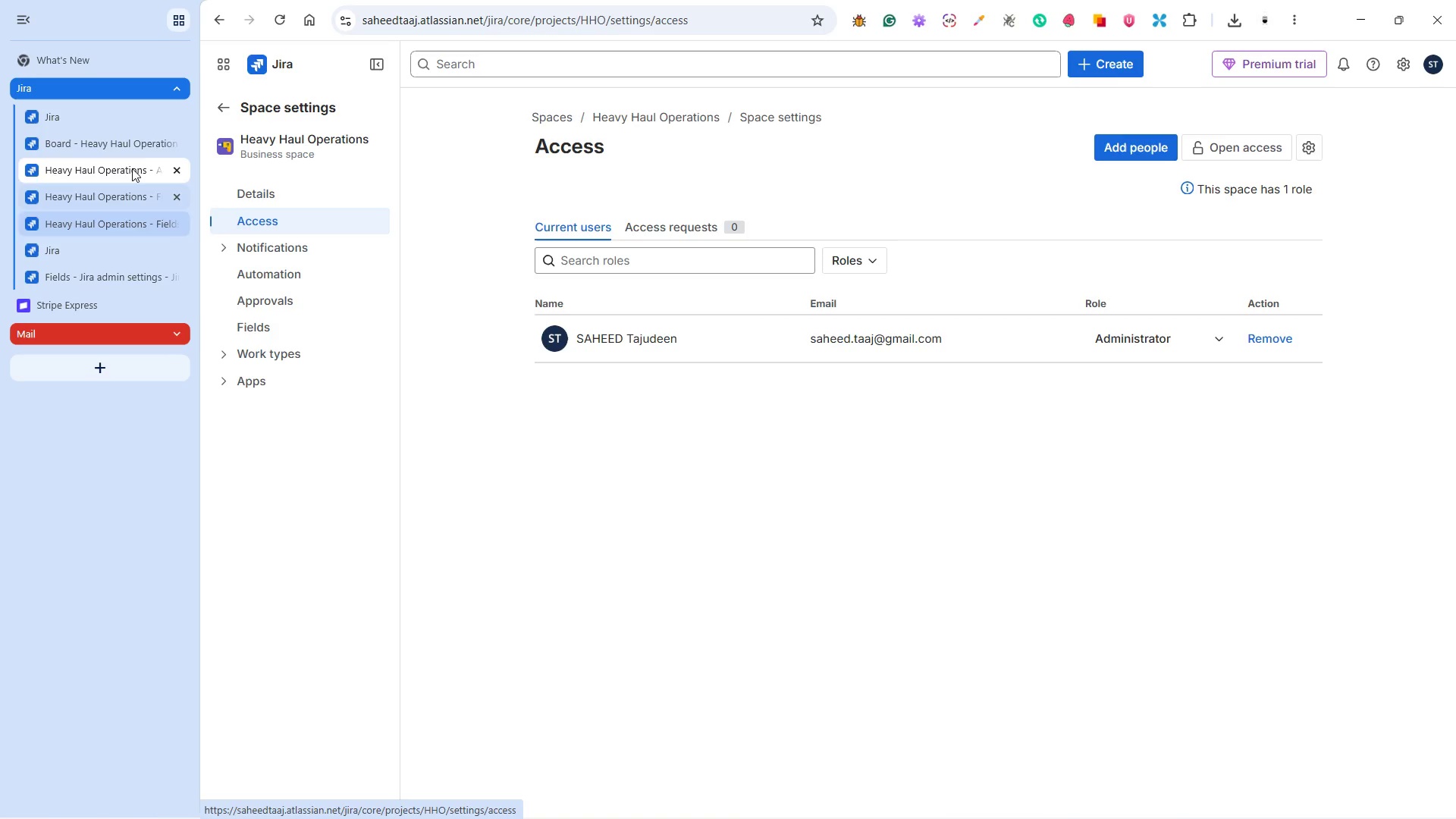 
left_click([110, 134])
 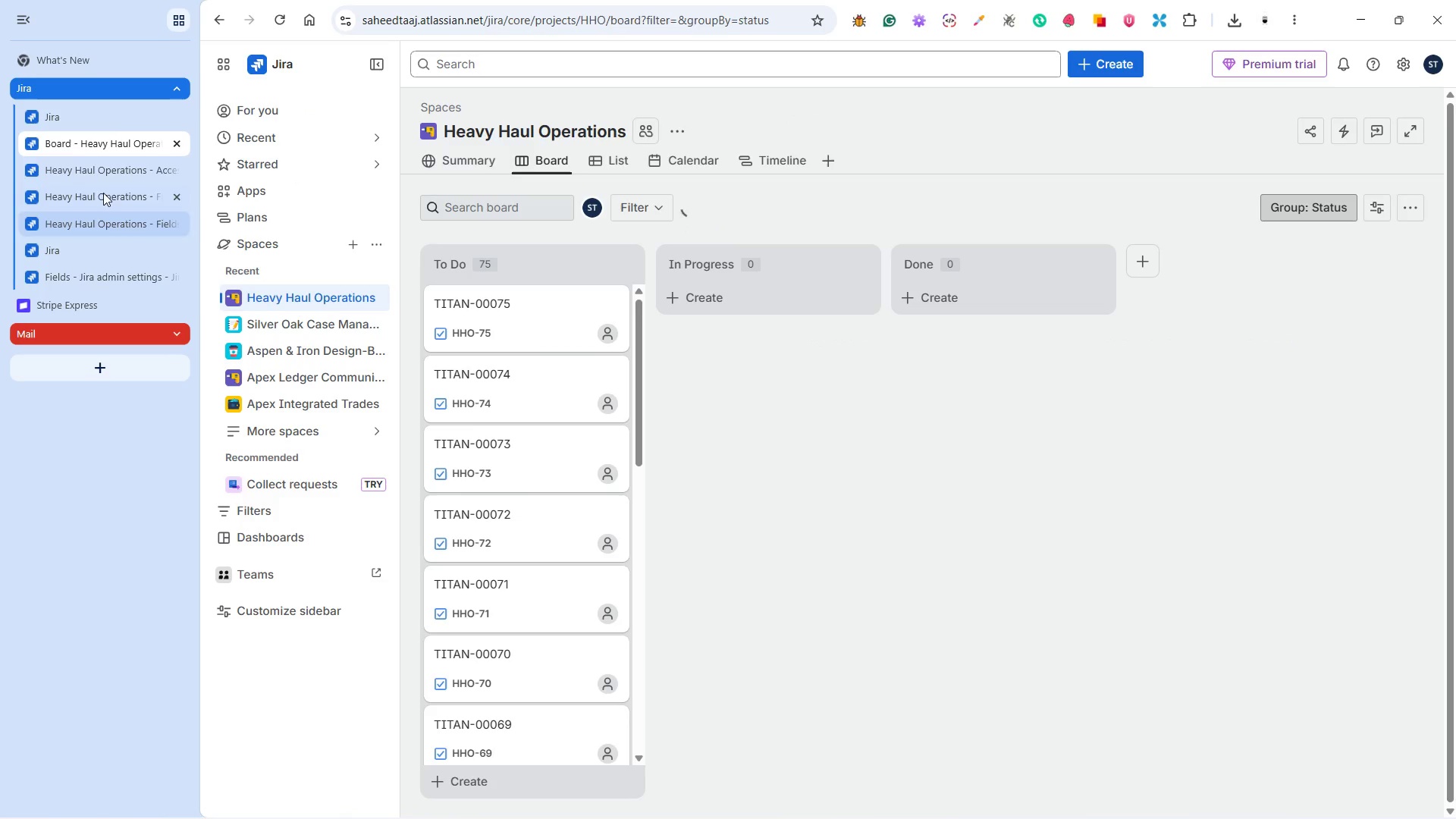 
left_click([92, 165])
 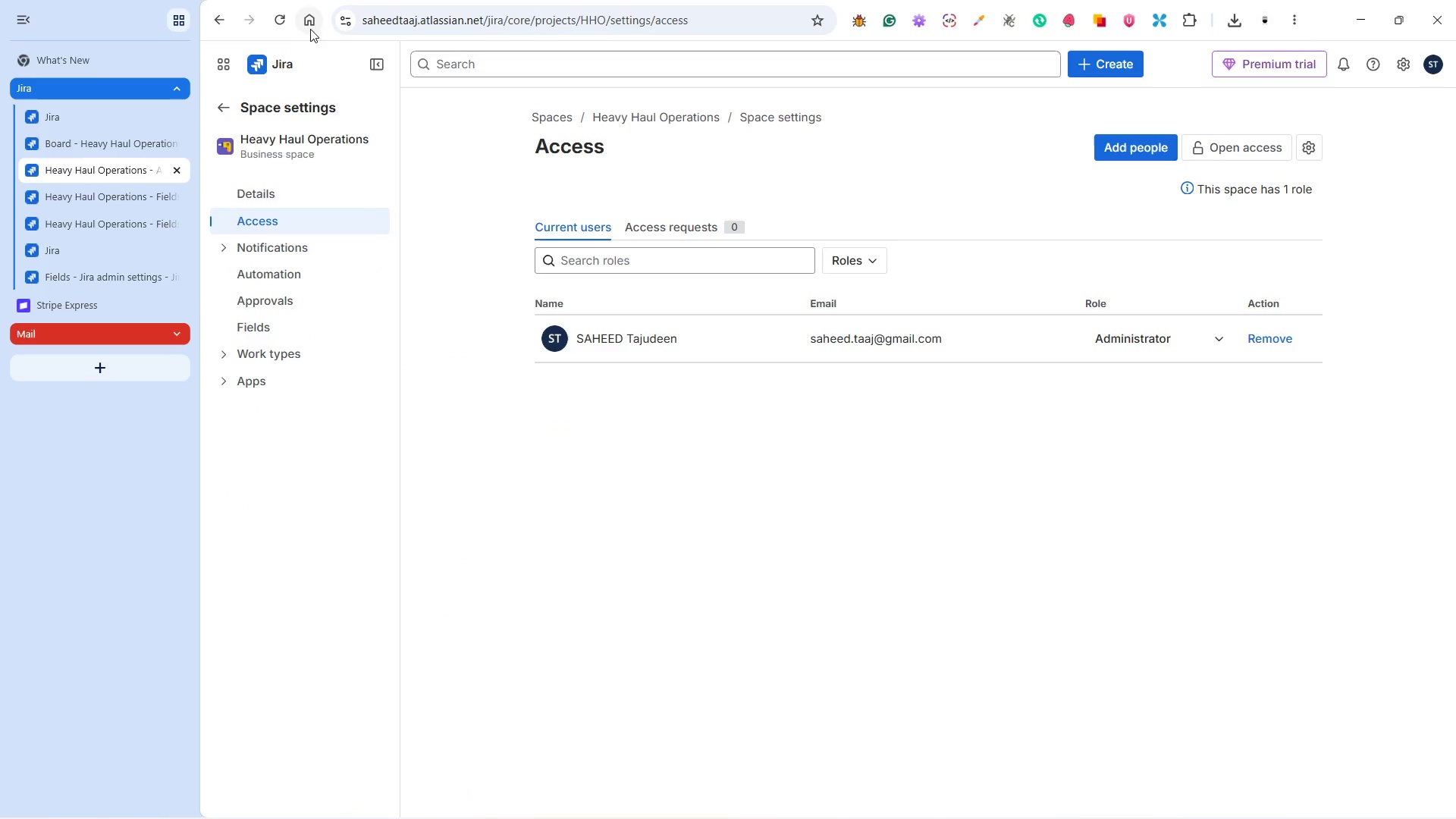 
left_click([277, 23])
 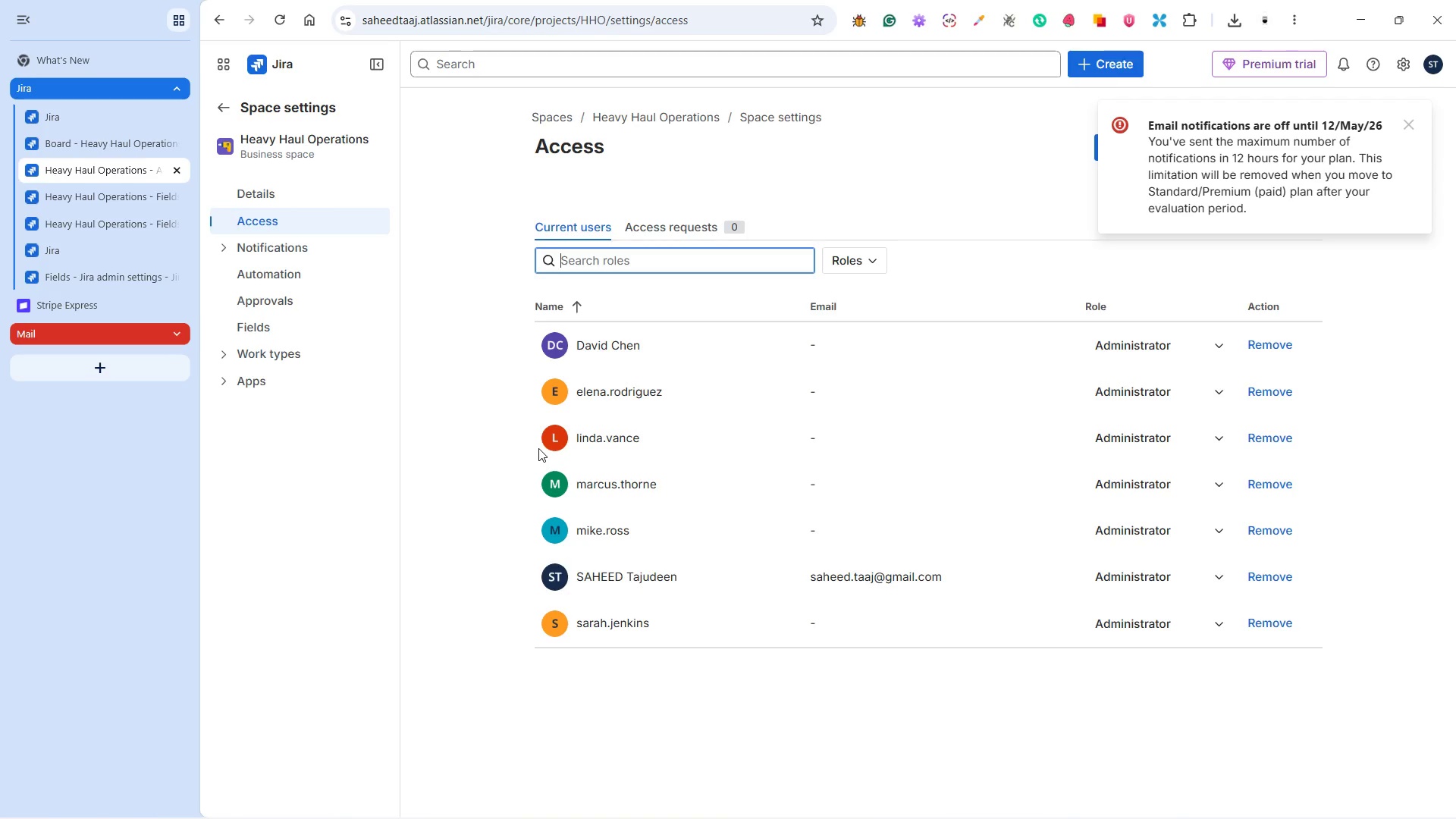 
wait(74.59)
 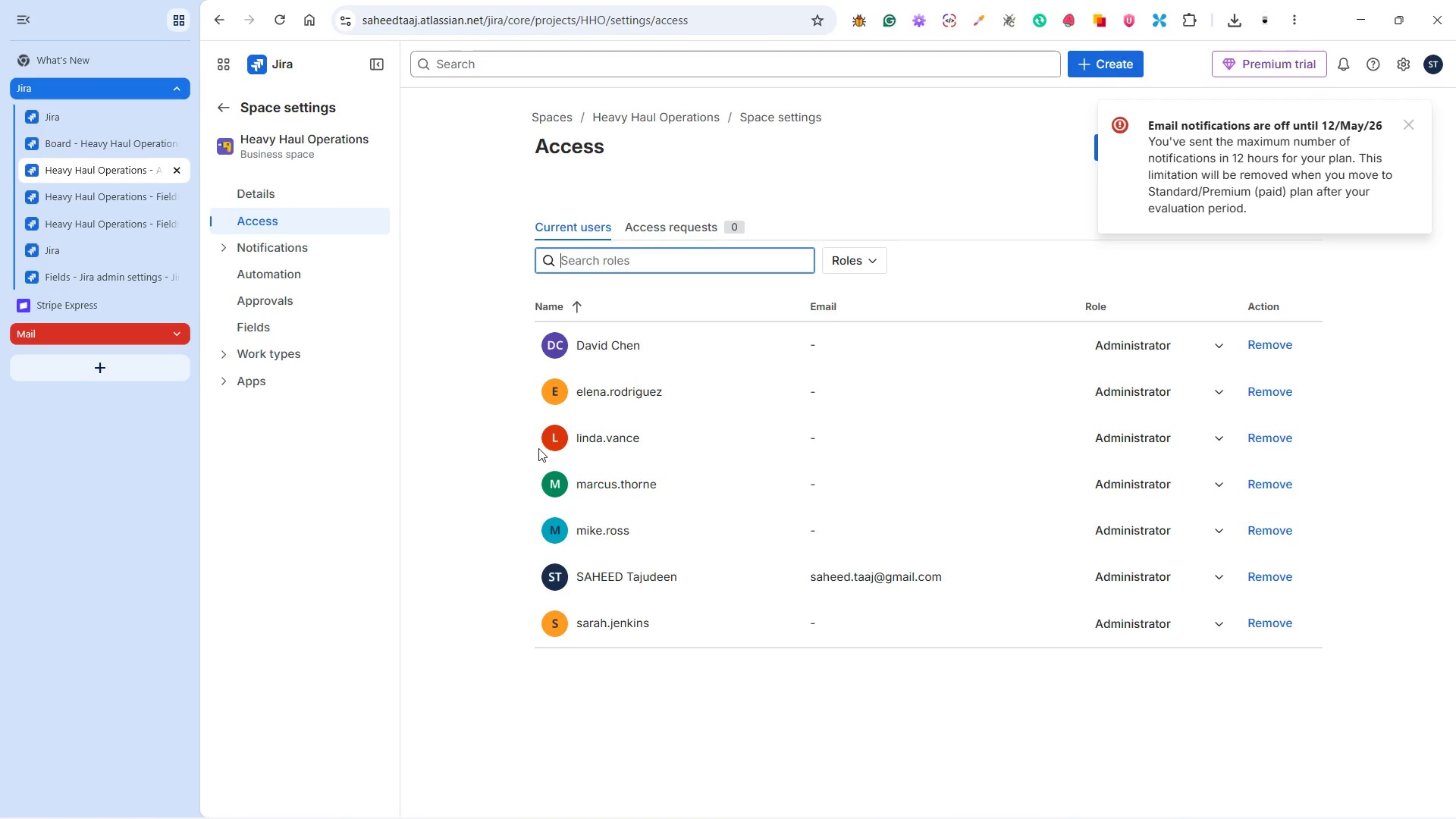 
left_click([74, 148])
 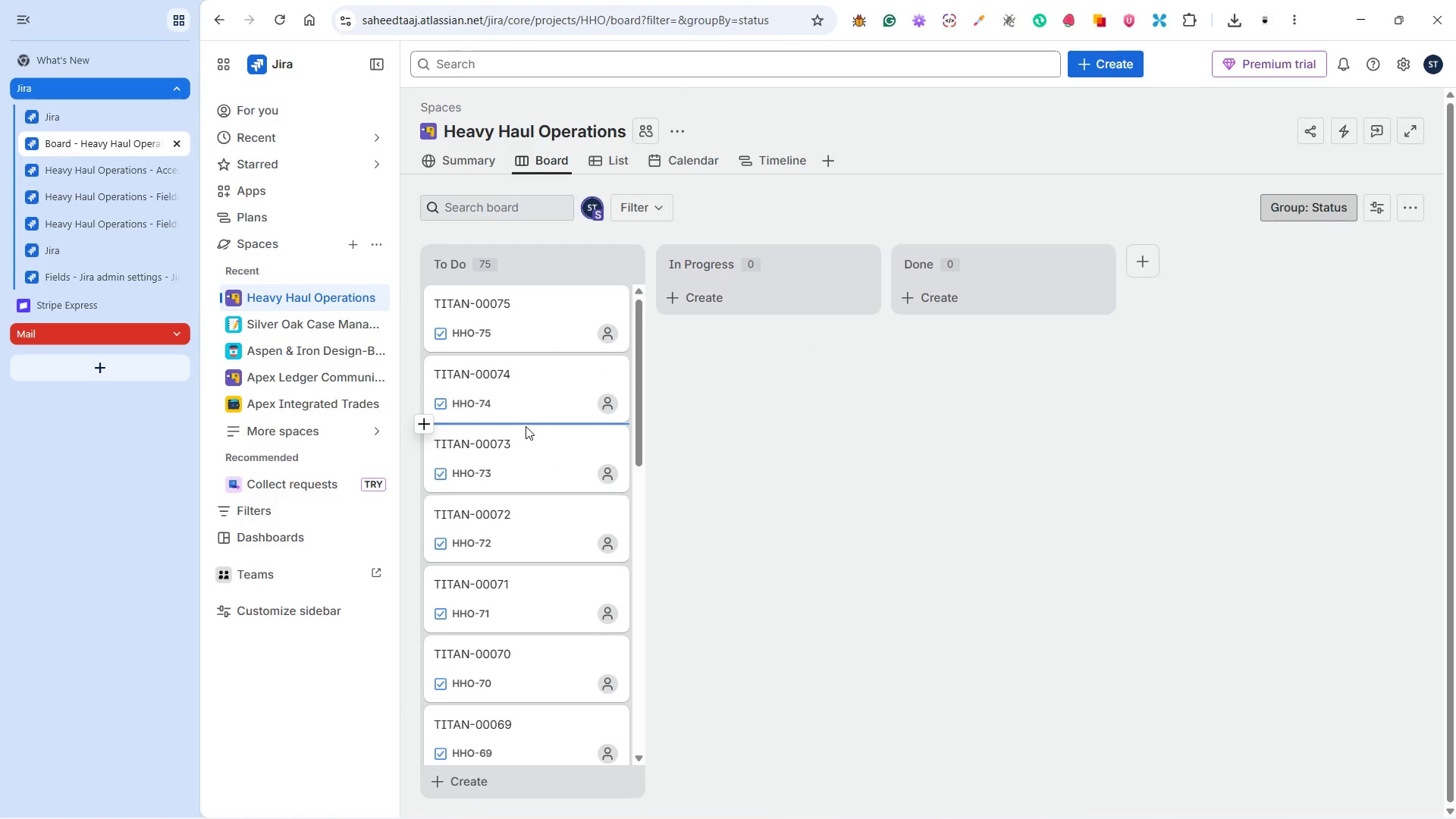 
wait(7.0)
 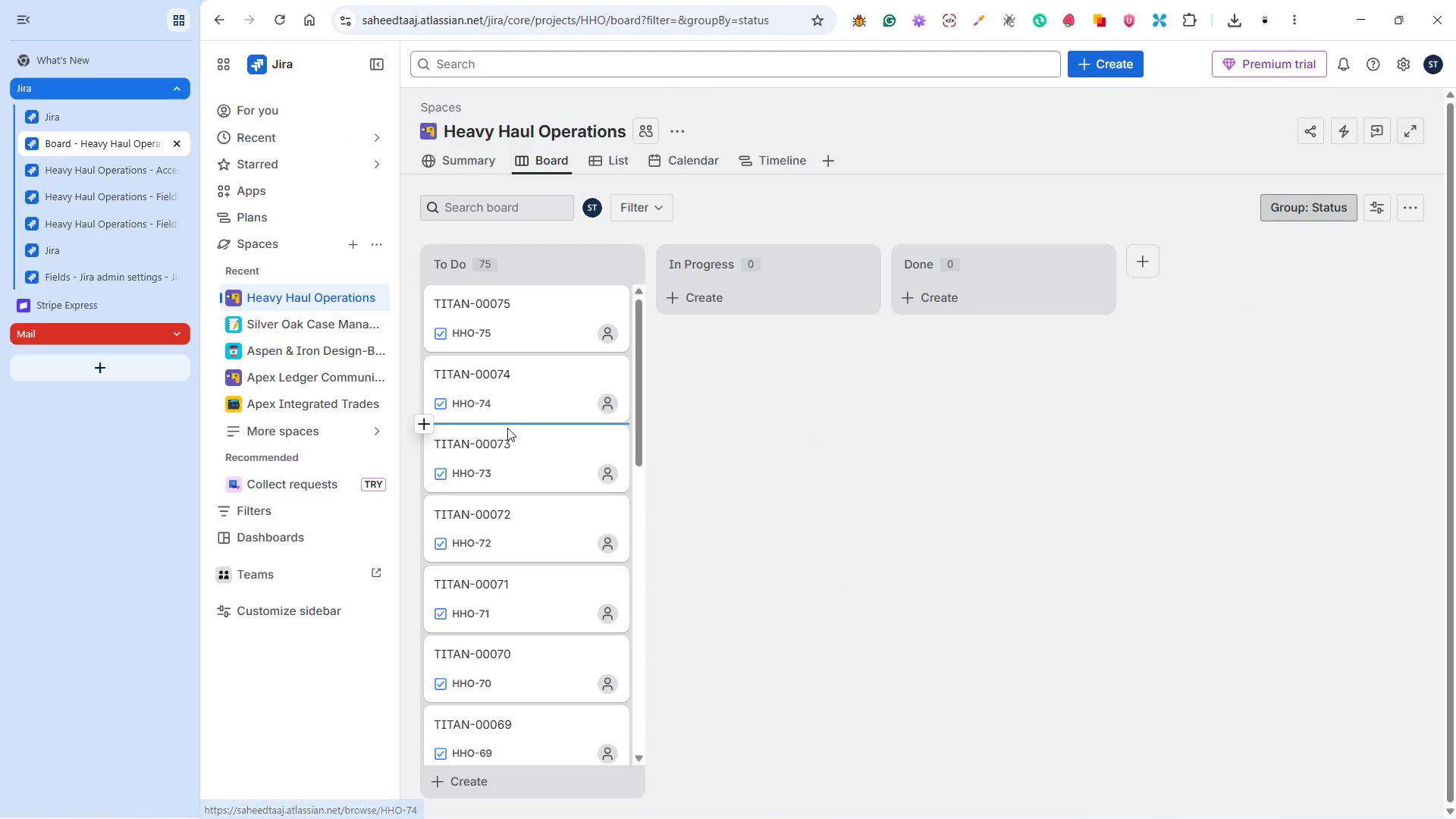 
left_click([1109, 65])
 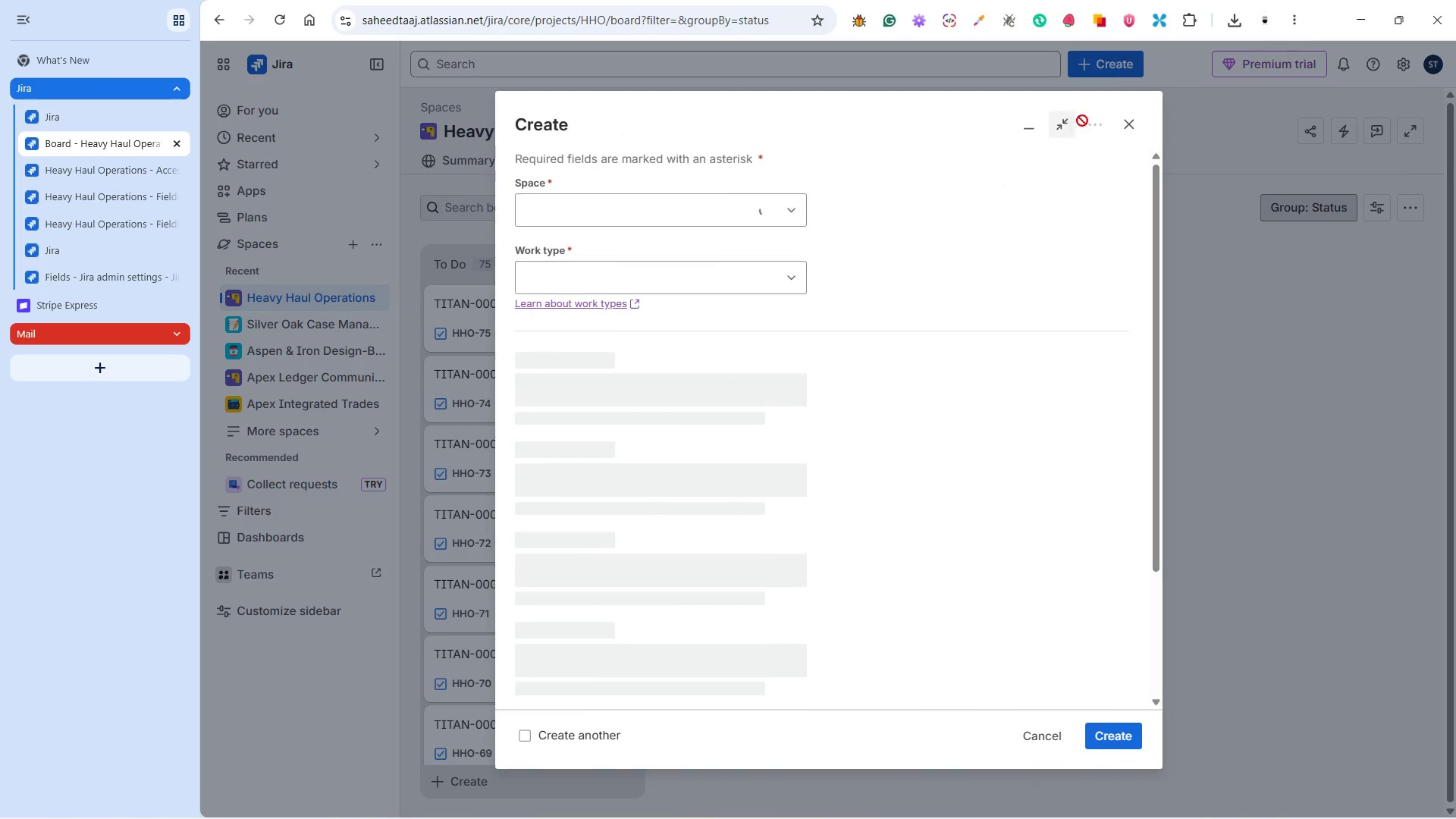 
left_click([1098, 124])
 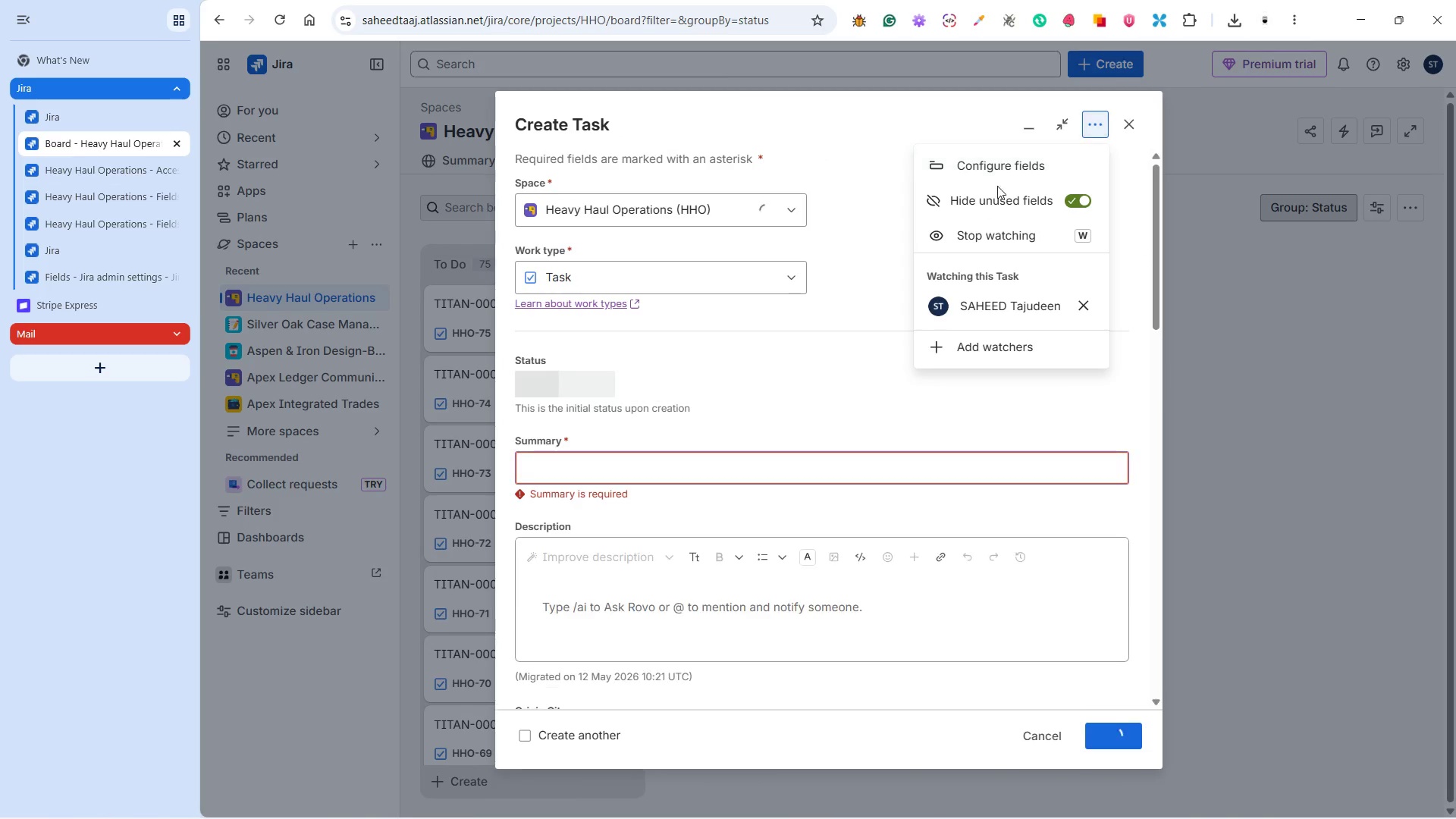 
left_click([1003, 163])
 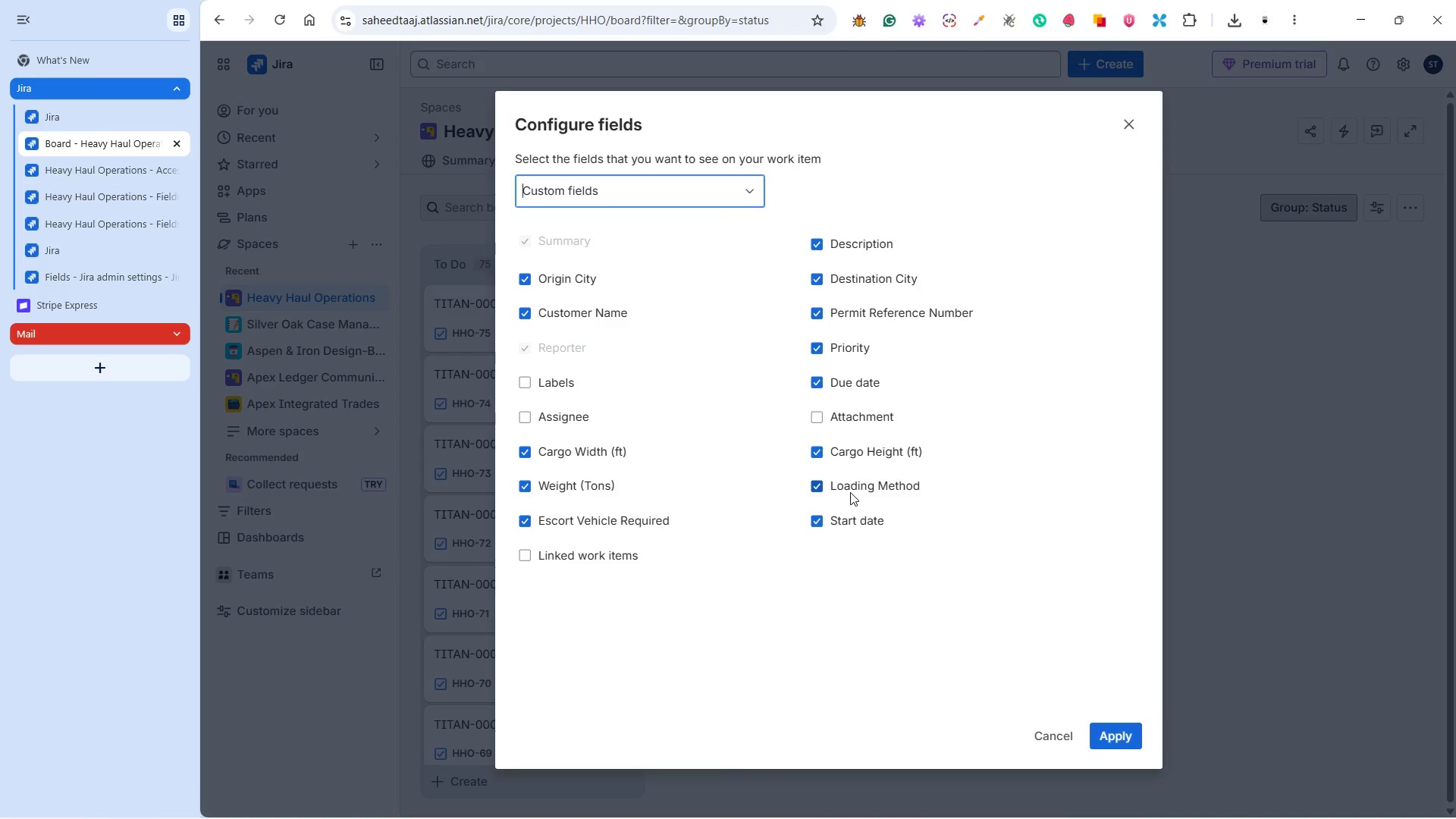 
wait(82.45)
 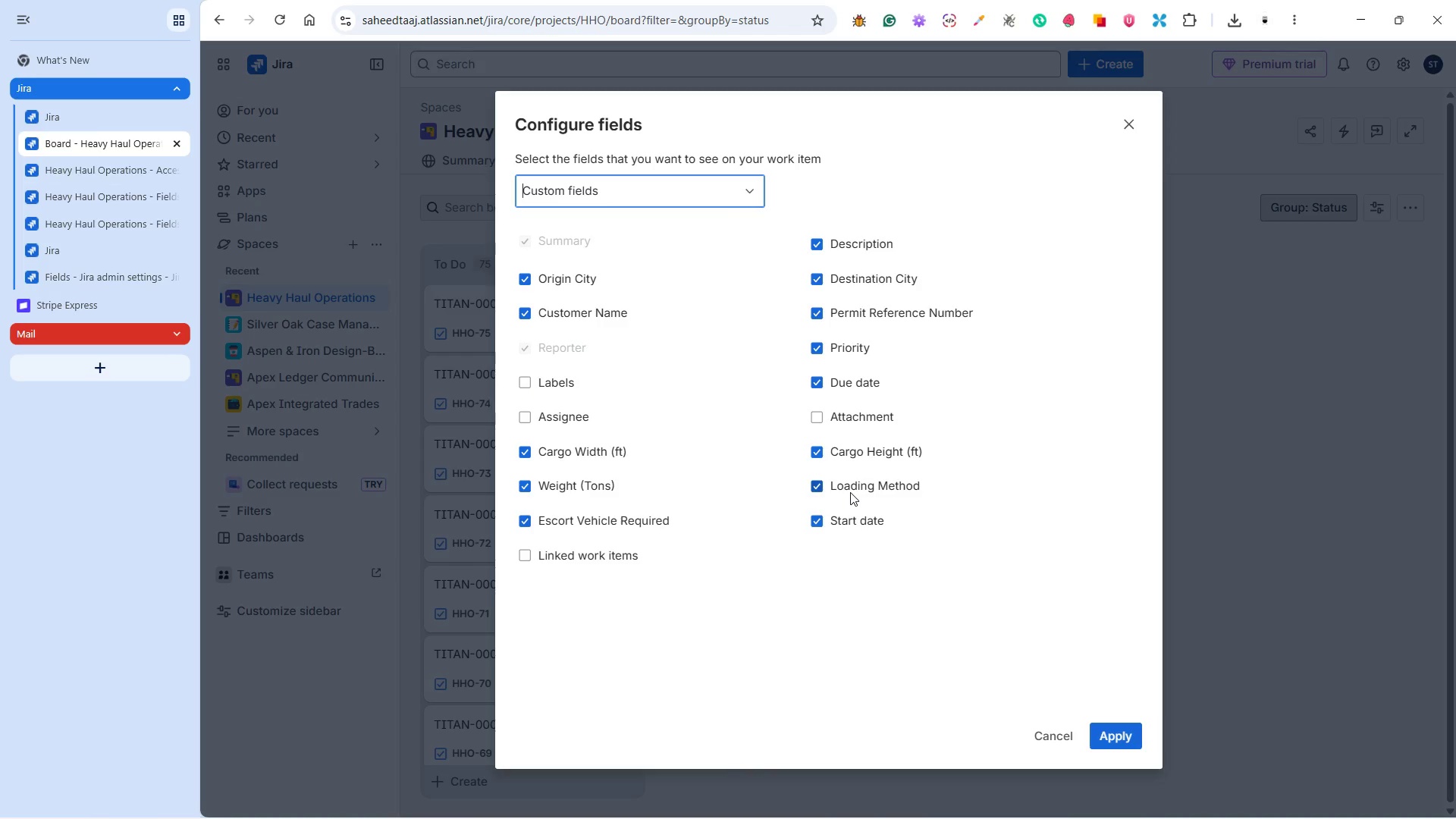 
left_click([564, 420])
 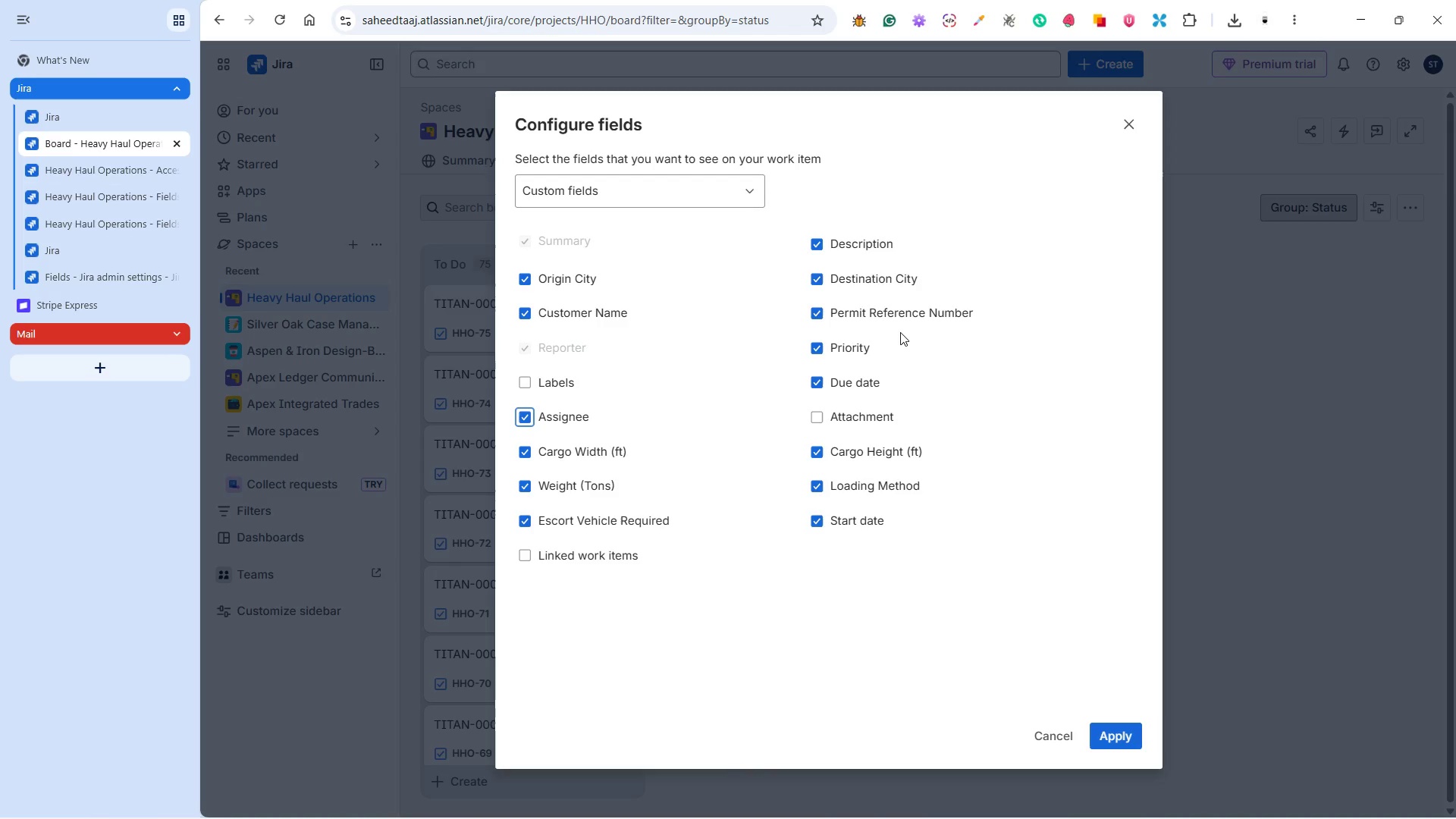 
wait(11.83)
 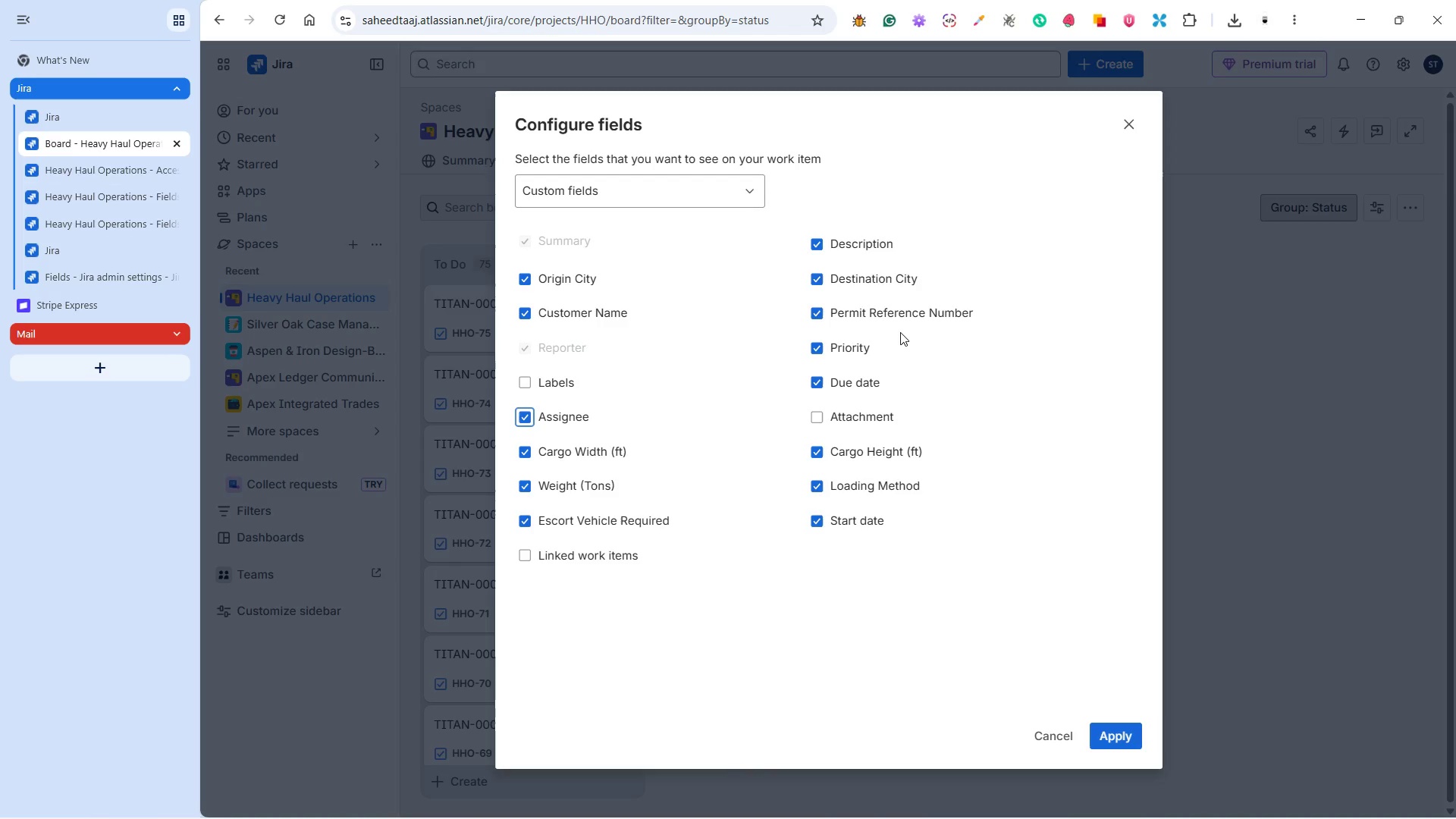 
left_click([739, 185])
 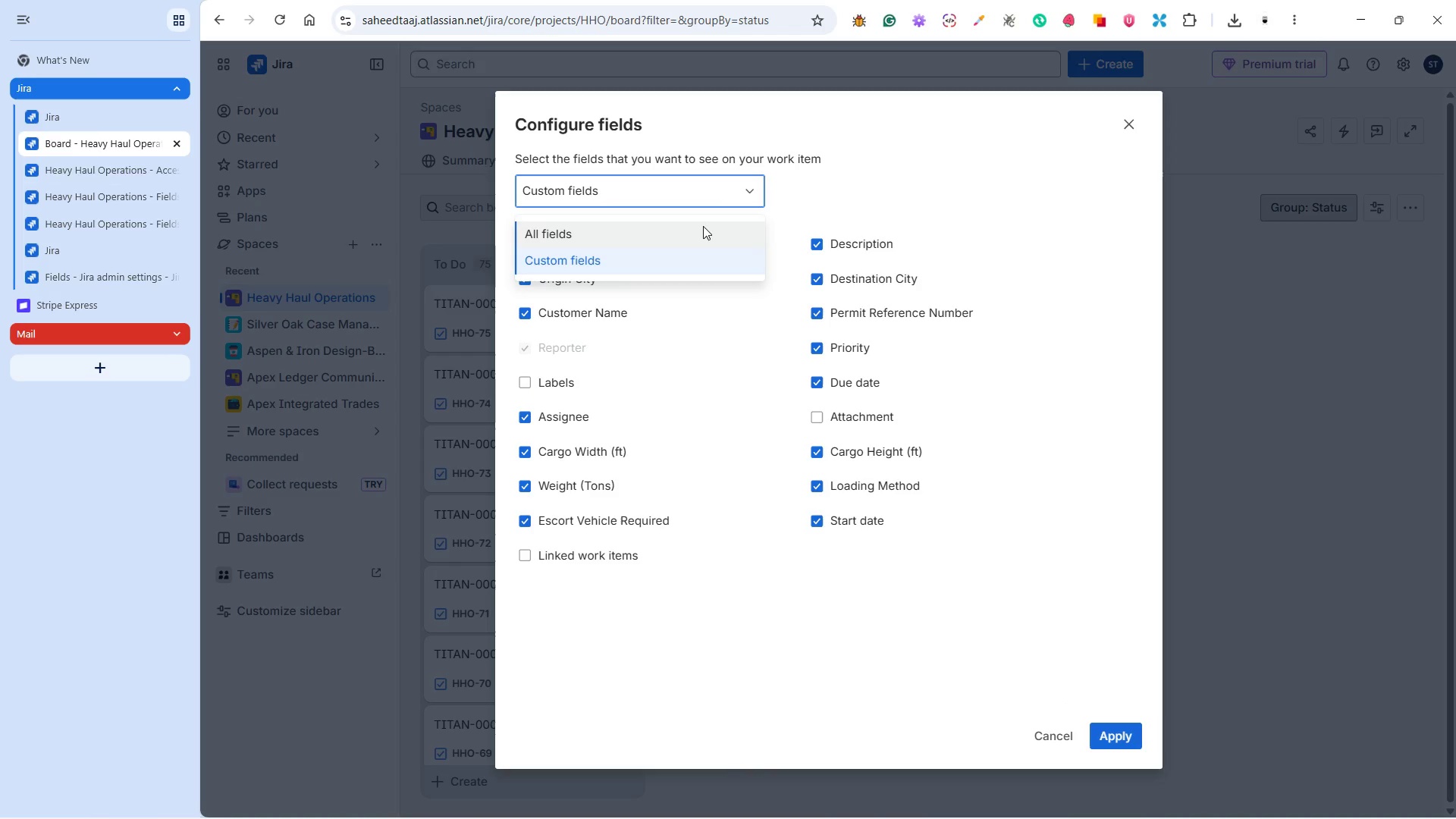 
left_click([703, 226])
 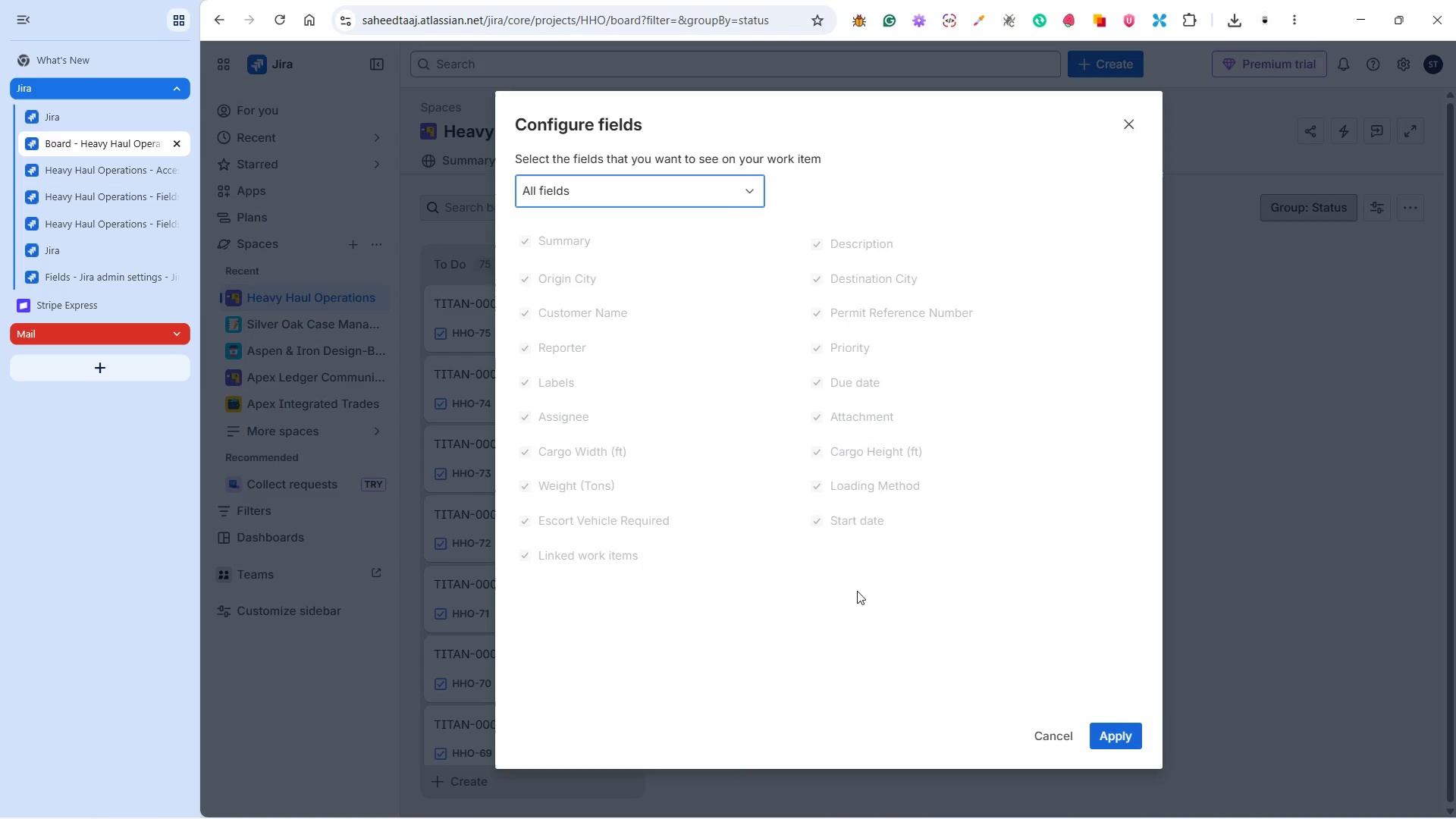 
wait(17.42)
 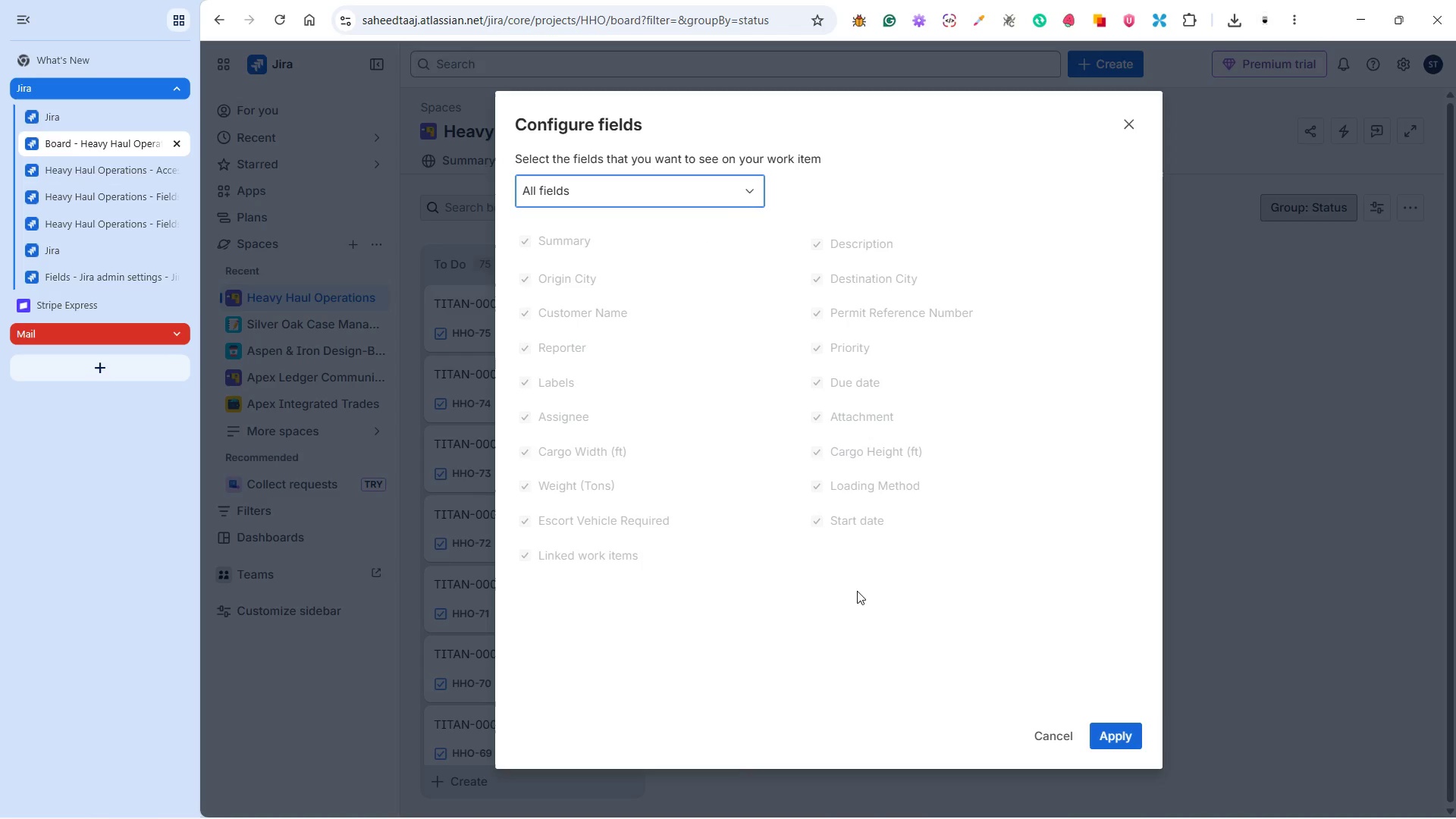 
left_click([1012, 799])